 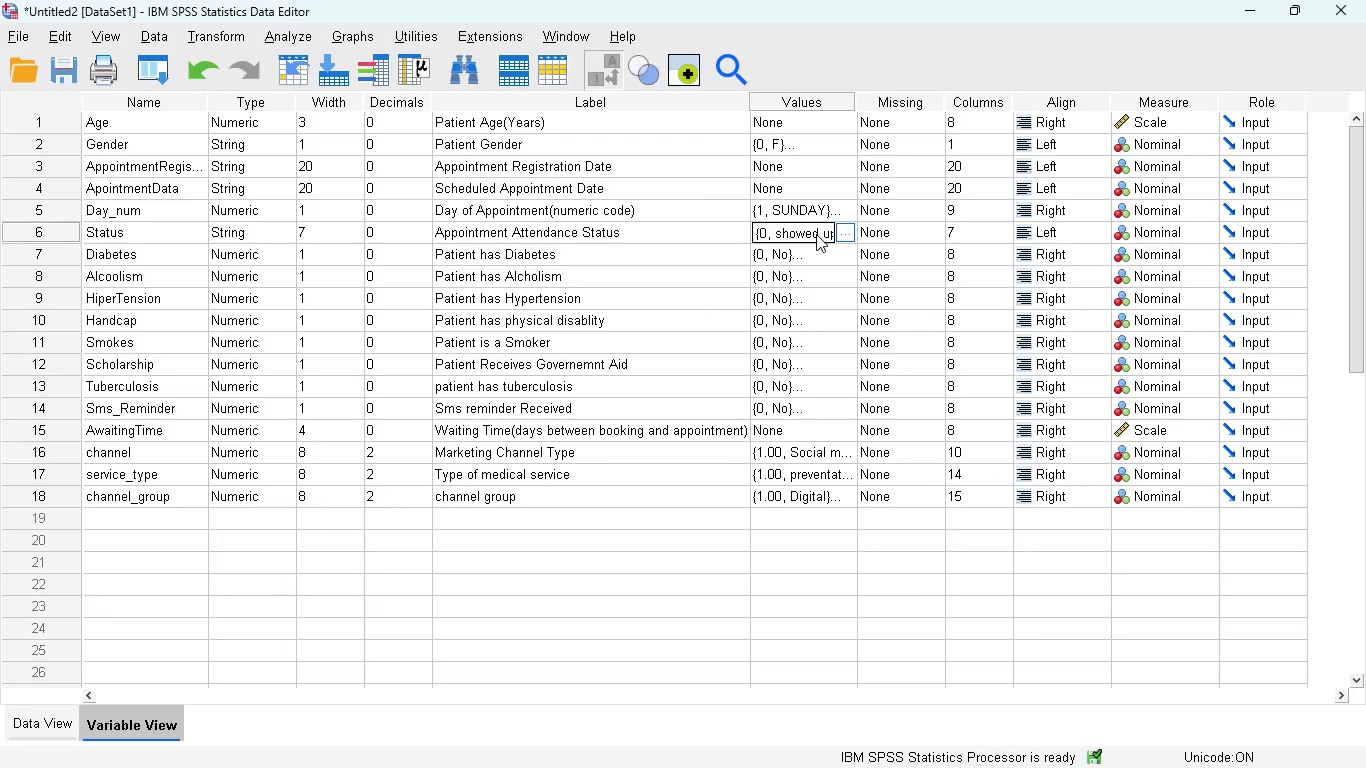 
left_click([843, 234])
 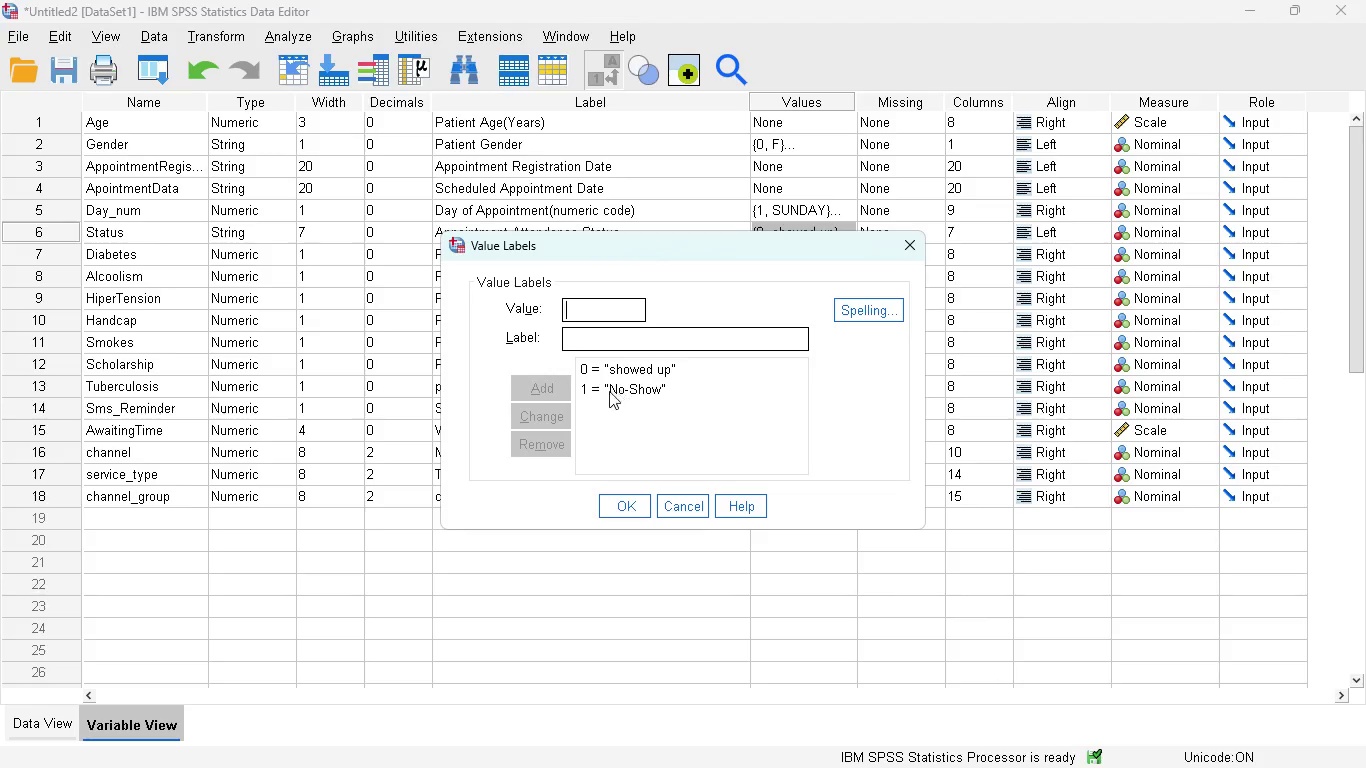 
left_click([685, 505])
 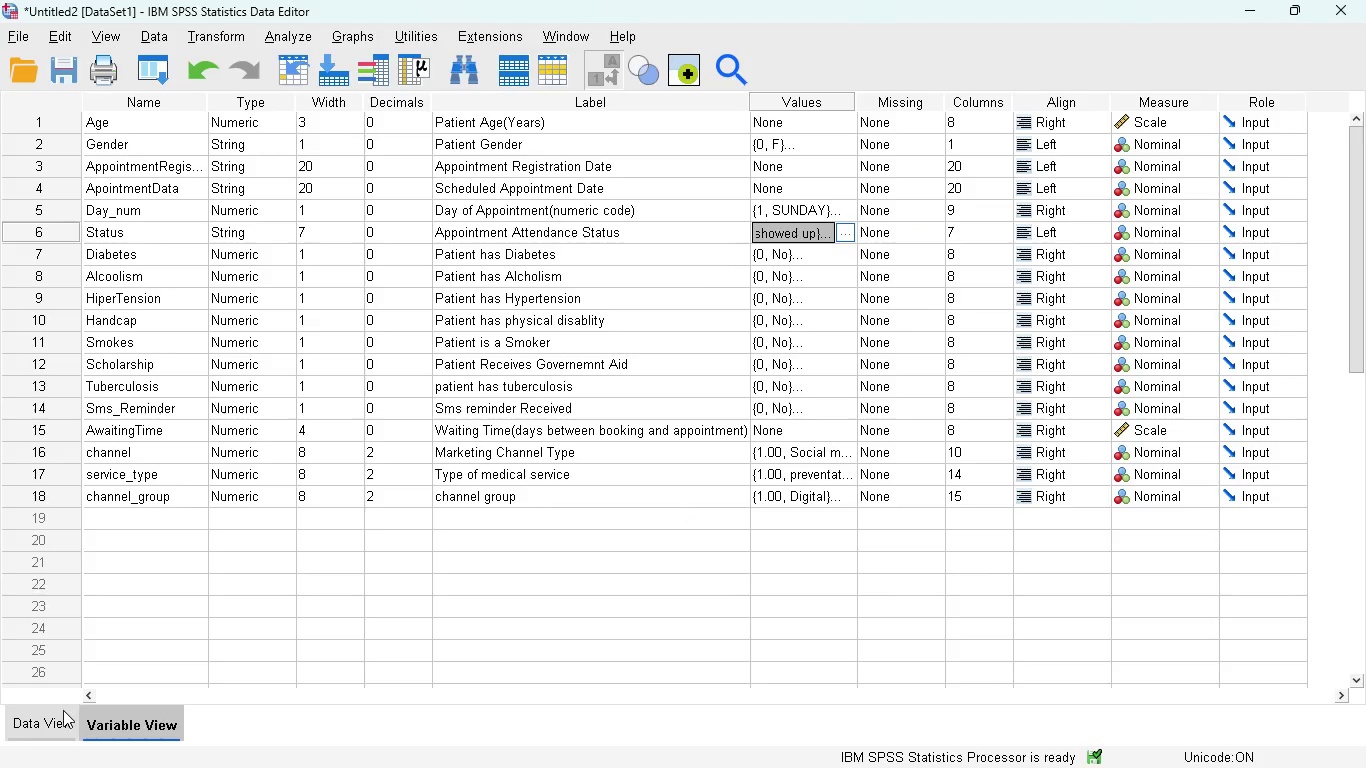 
left_click([48, 718])
 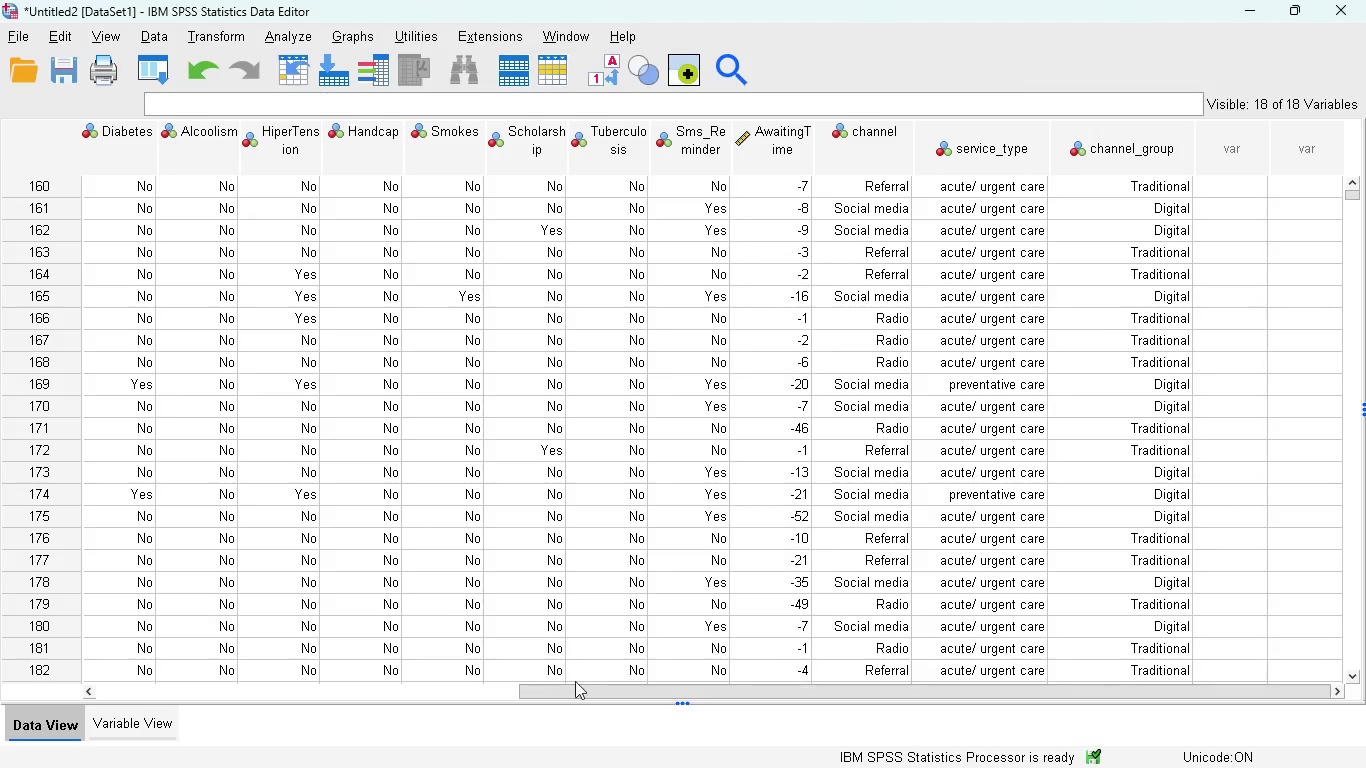 
left_click_drag(start_coordinate=[575, 682], to_coordinate=[511, 698])
 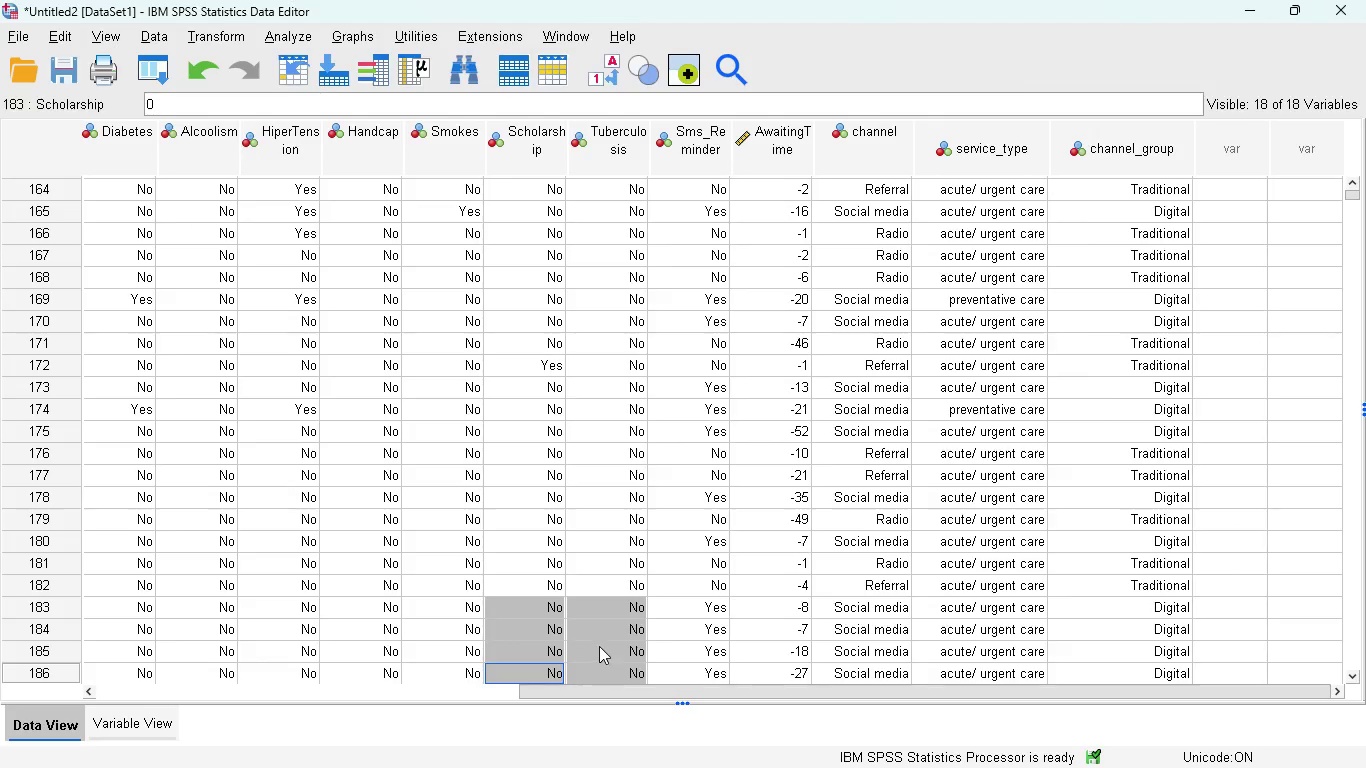 
left_click([599, 646])
 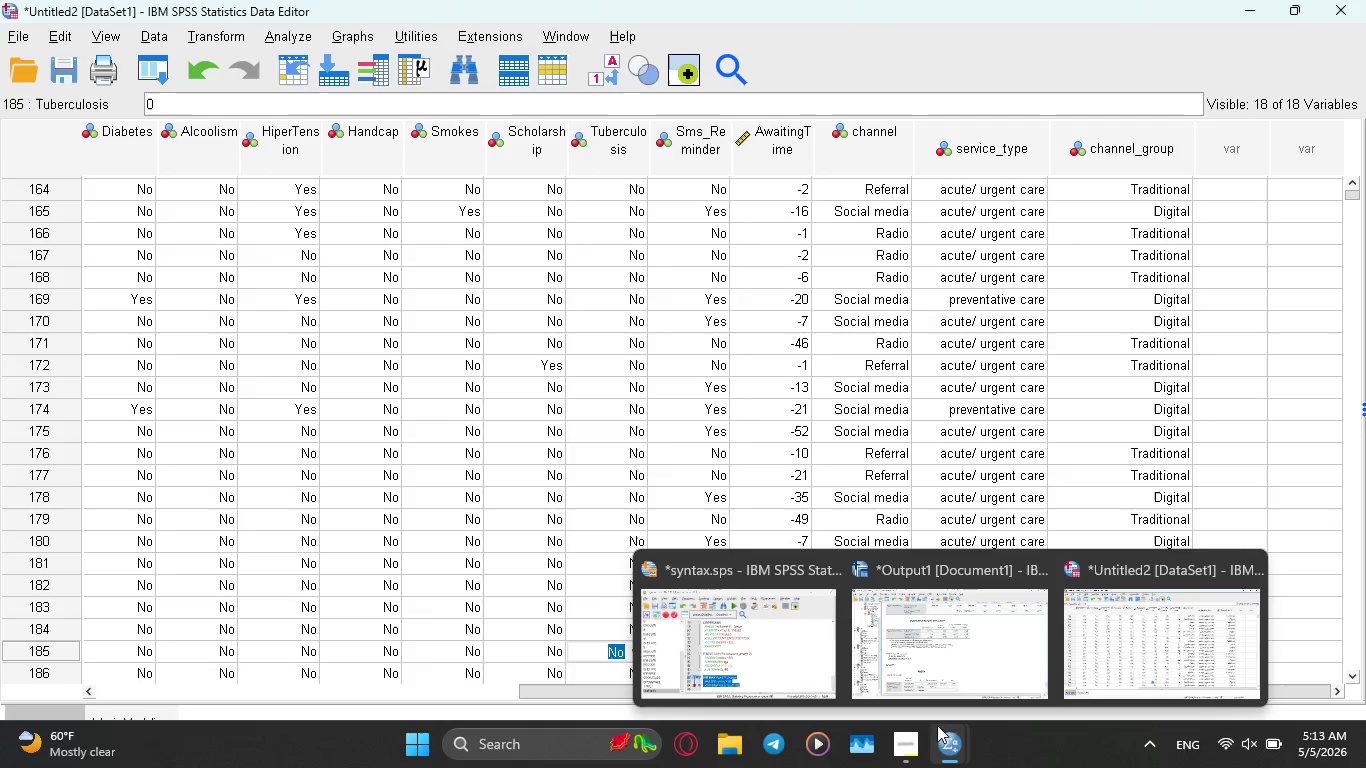 
wait(6.77)
 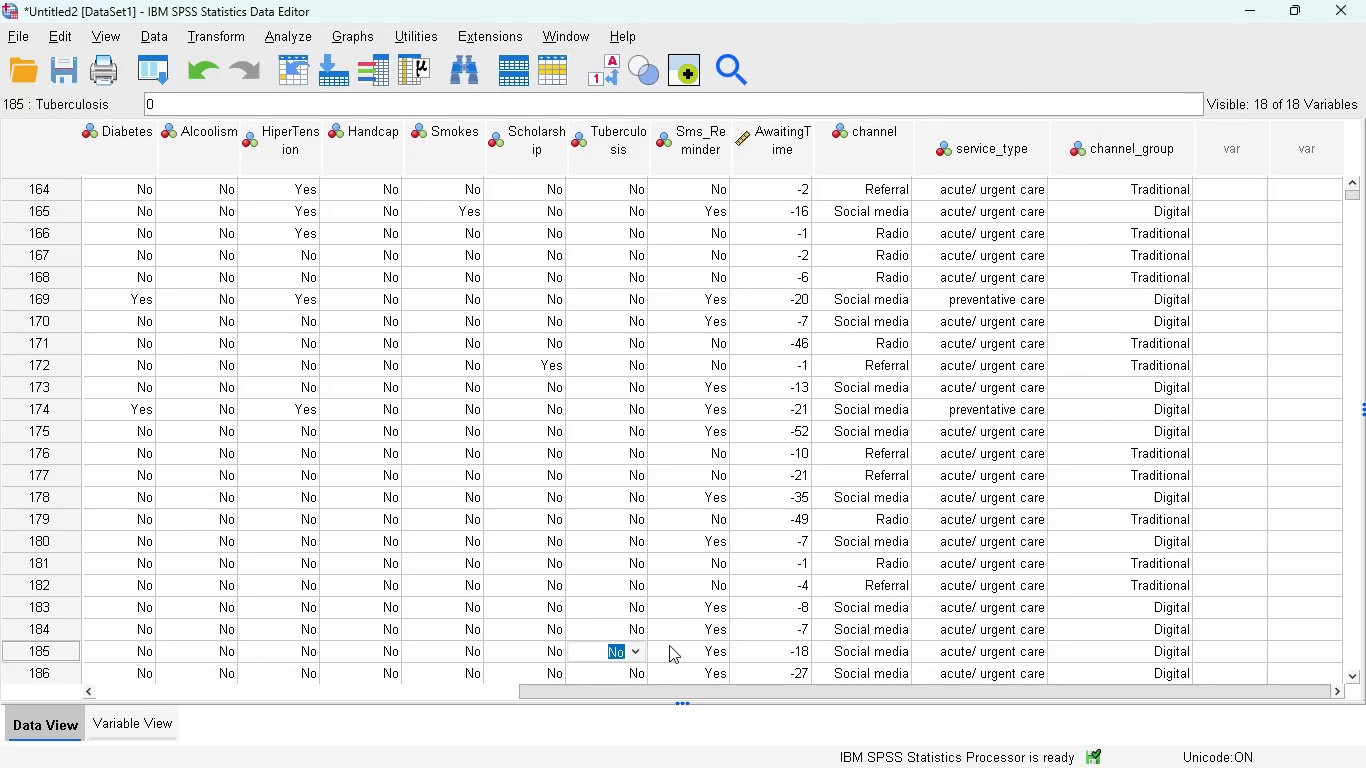 
left_click([926, 649])
 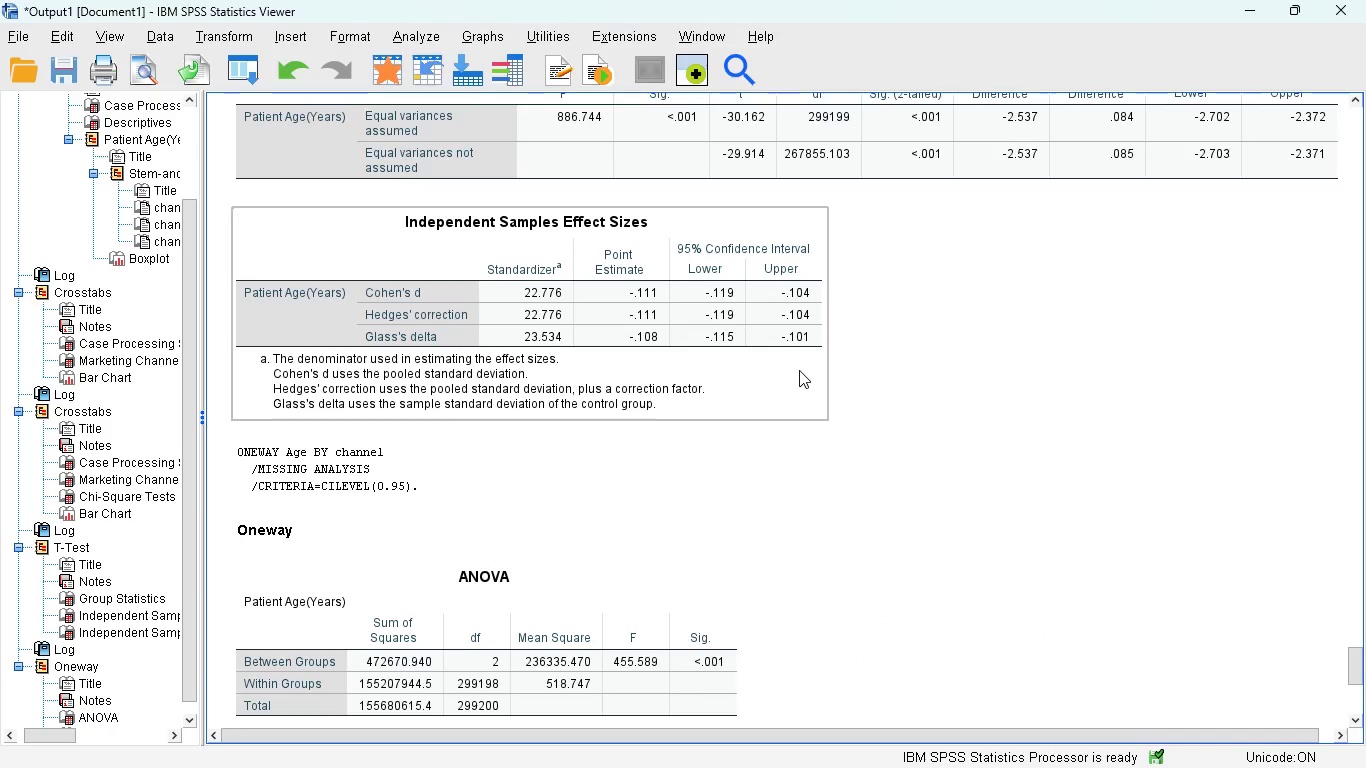 
scroll: coordinate [799, 370], scroll_direction: down, amount: 11.0
 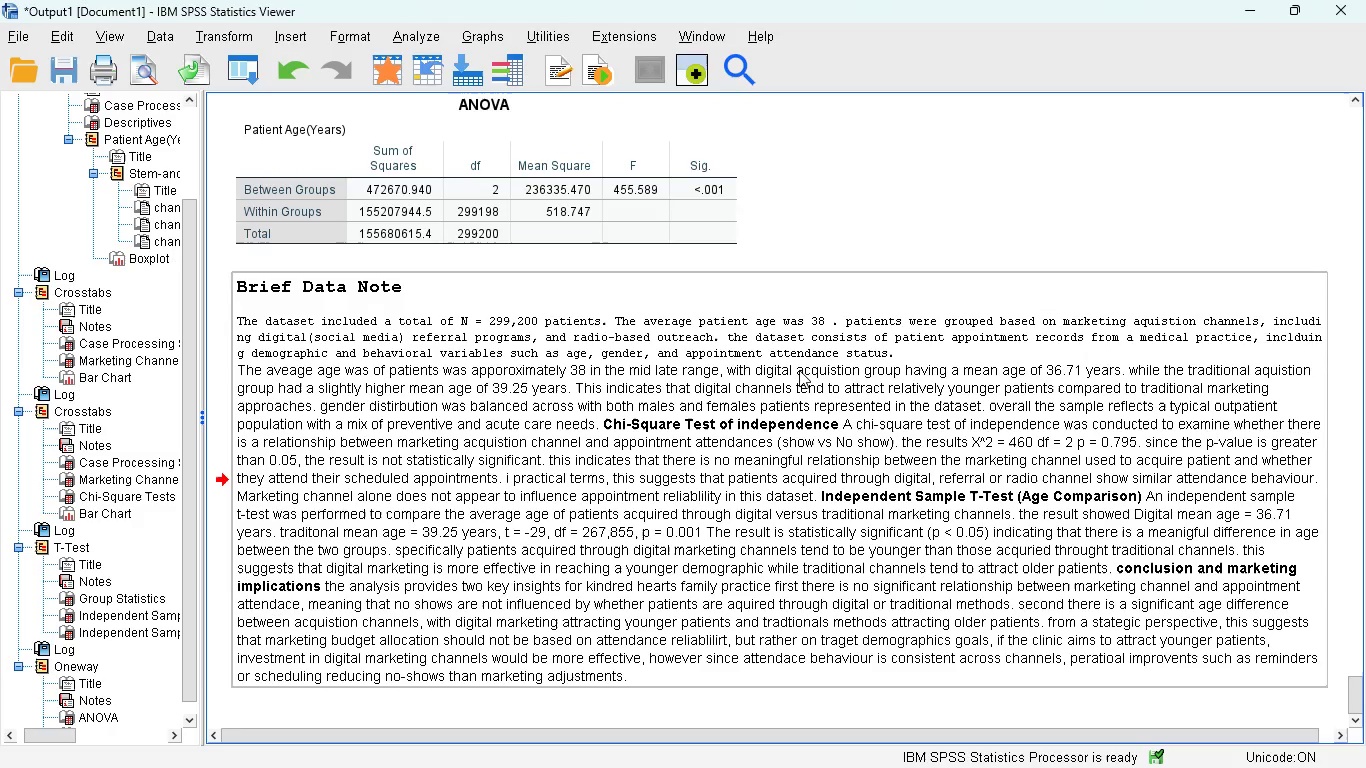 
scroll: coordinate [799, 370], scroll_direction: up, amount: 18.0
 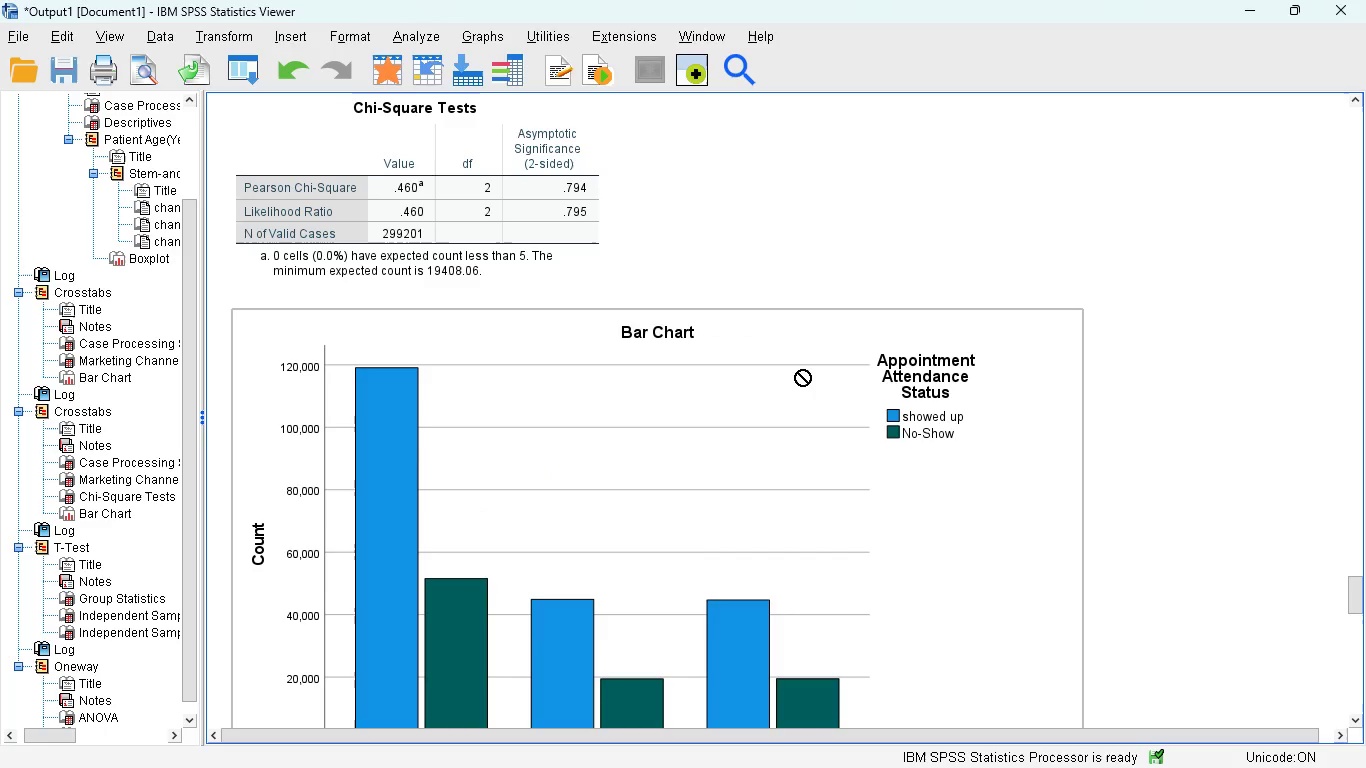 
scroll: coordinate [799, 370], scroll_direction: down, amount: 1.0
 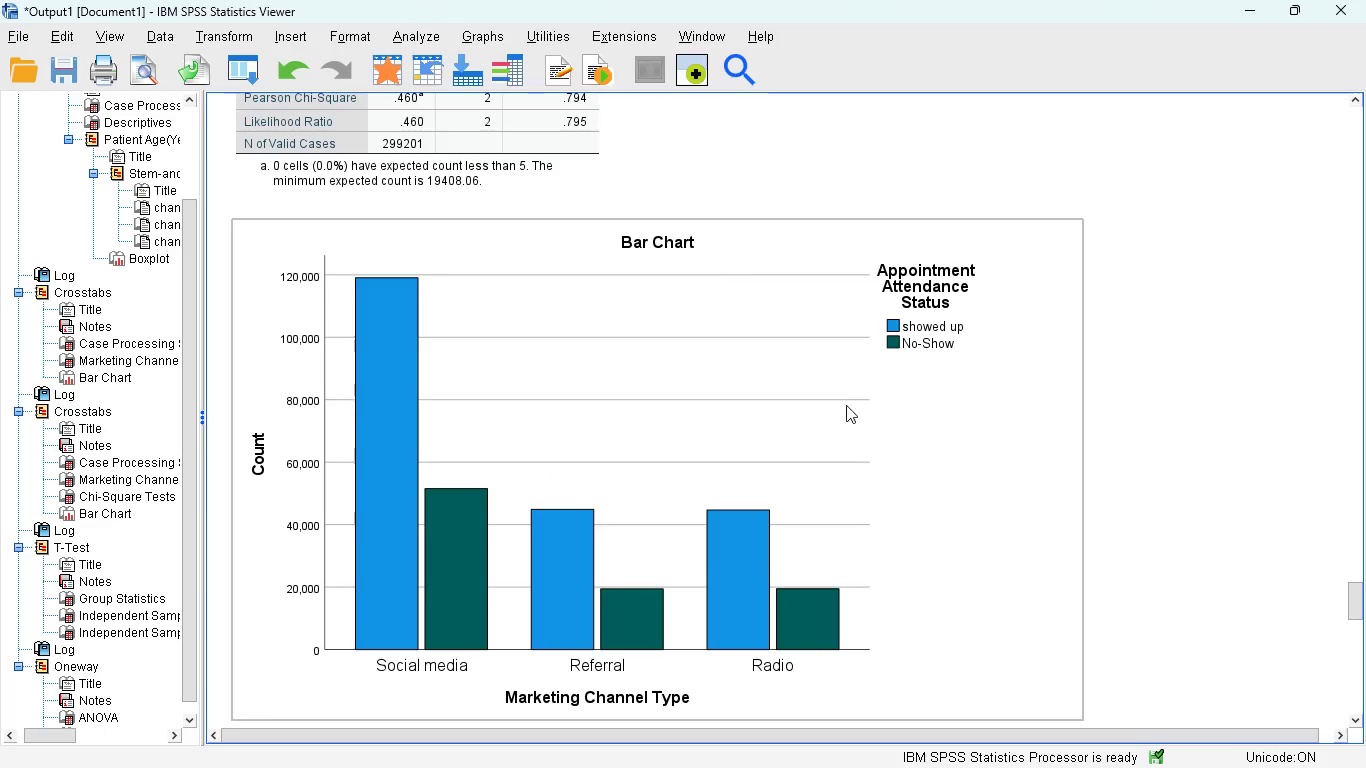 
mouse_move([891, 432])
 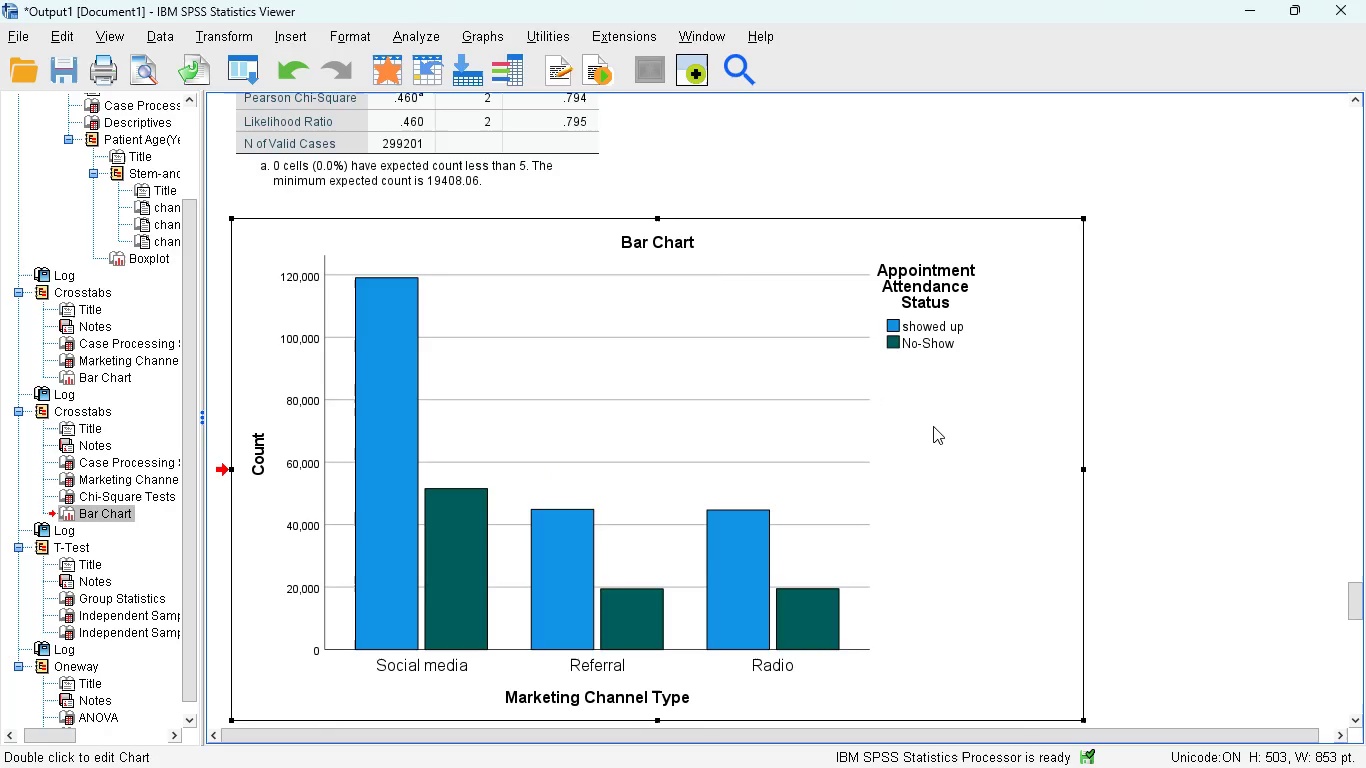 
double_click([933, 426])
 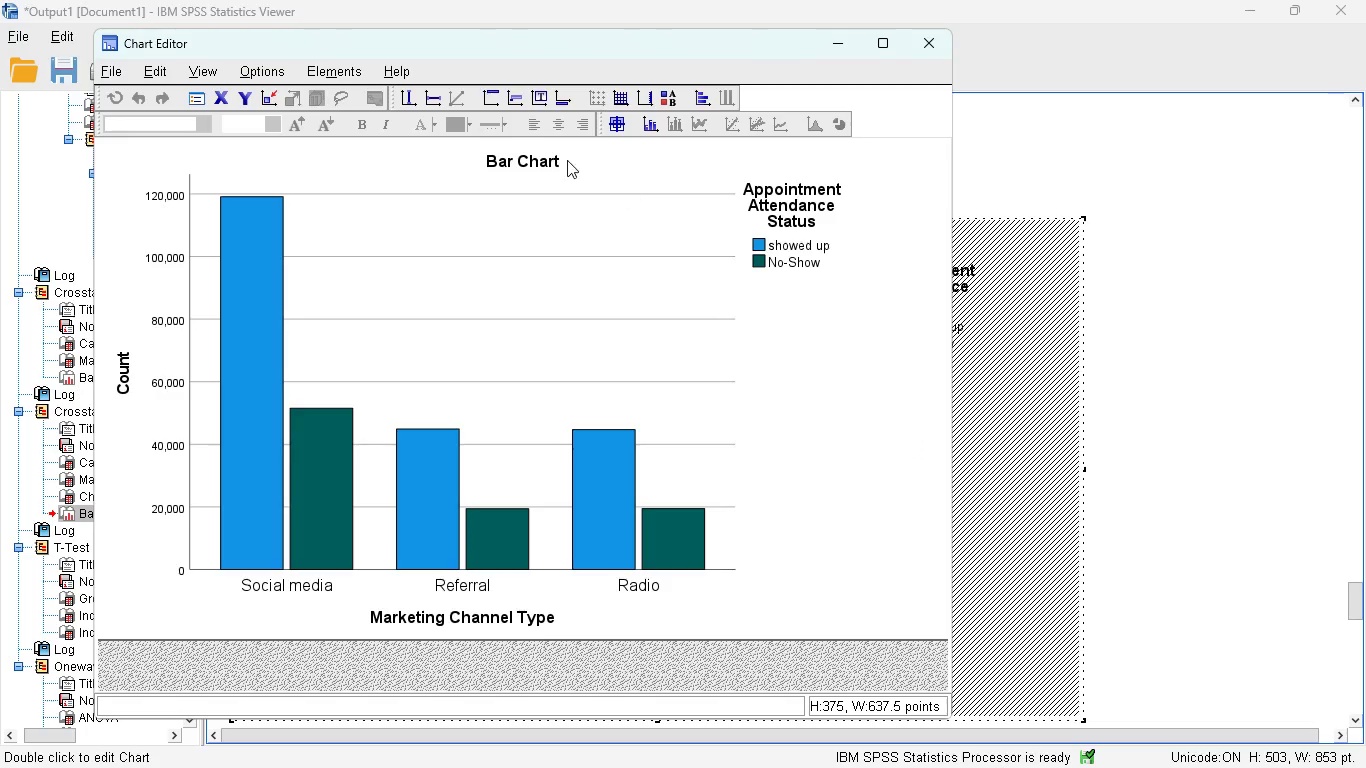 
double_click([542, 158])
 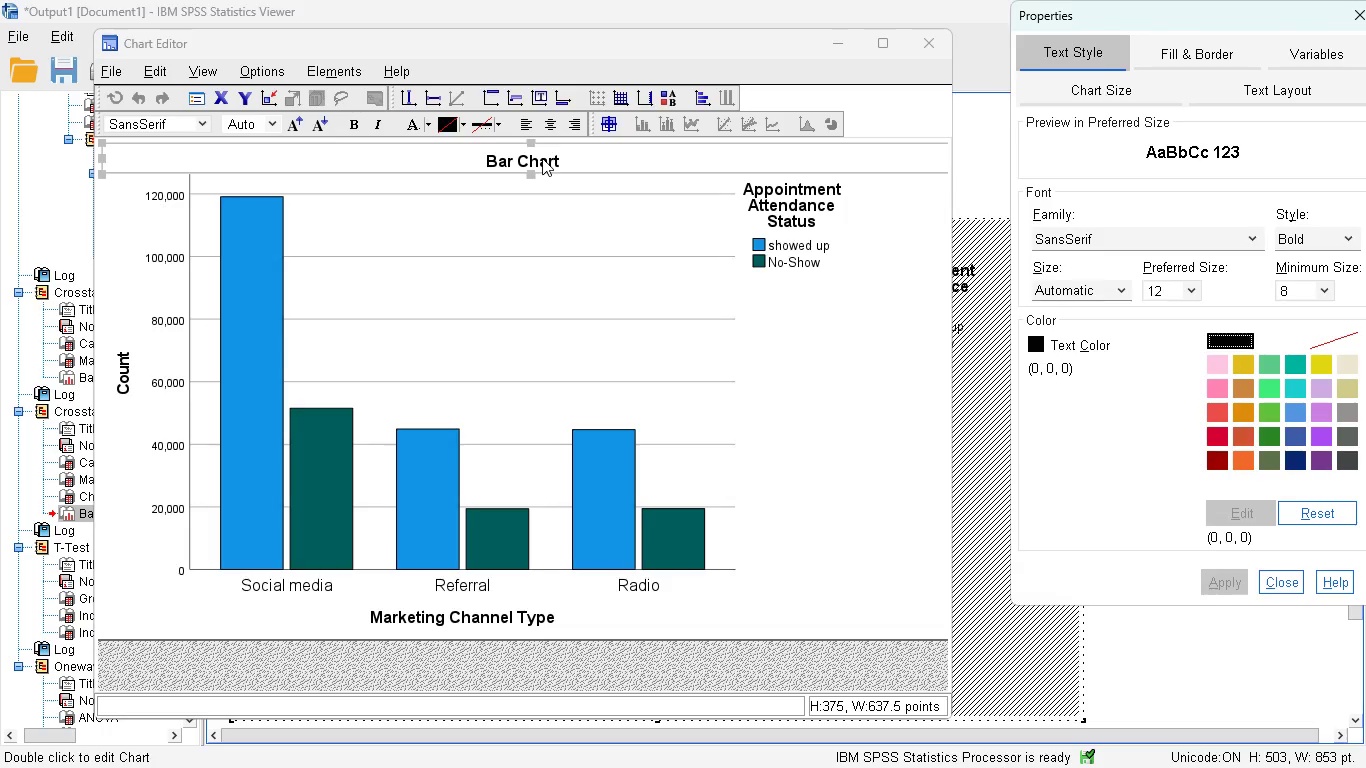 
left_click([565, 159])
 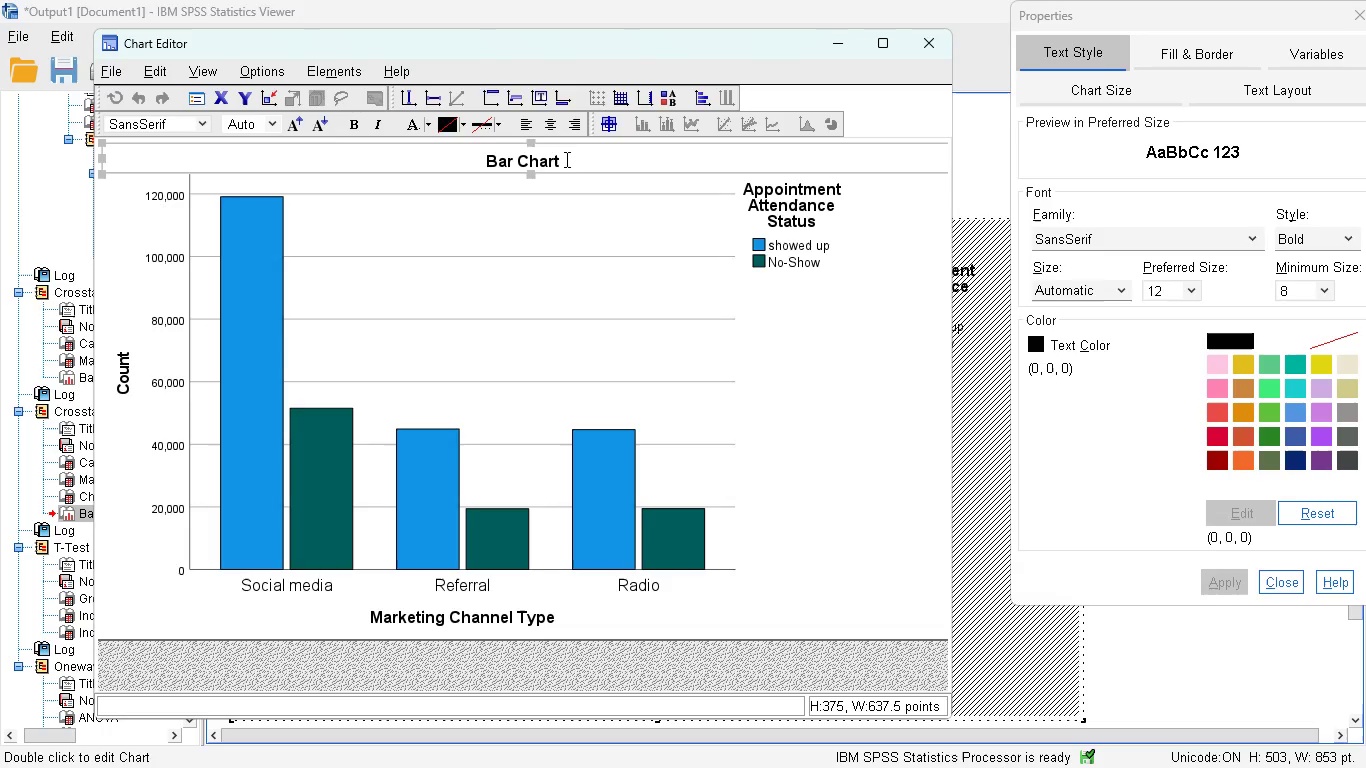 
double_click([565, 159])
 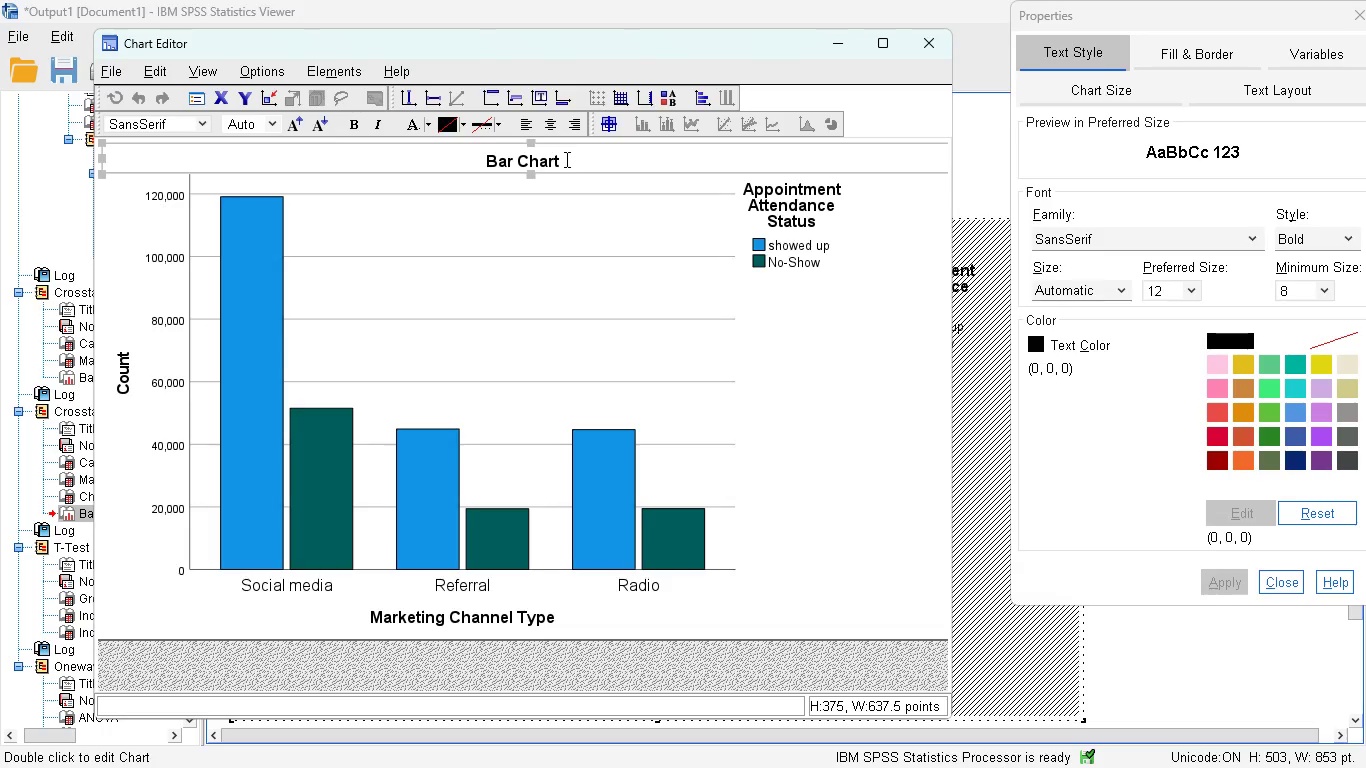 
triple_click([565, 159])
 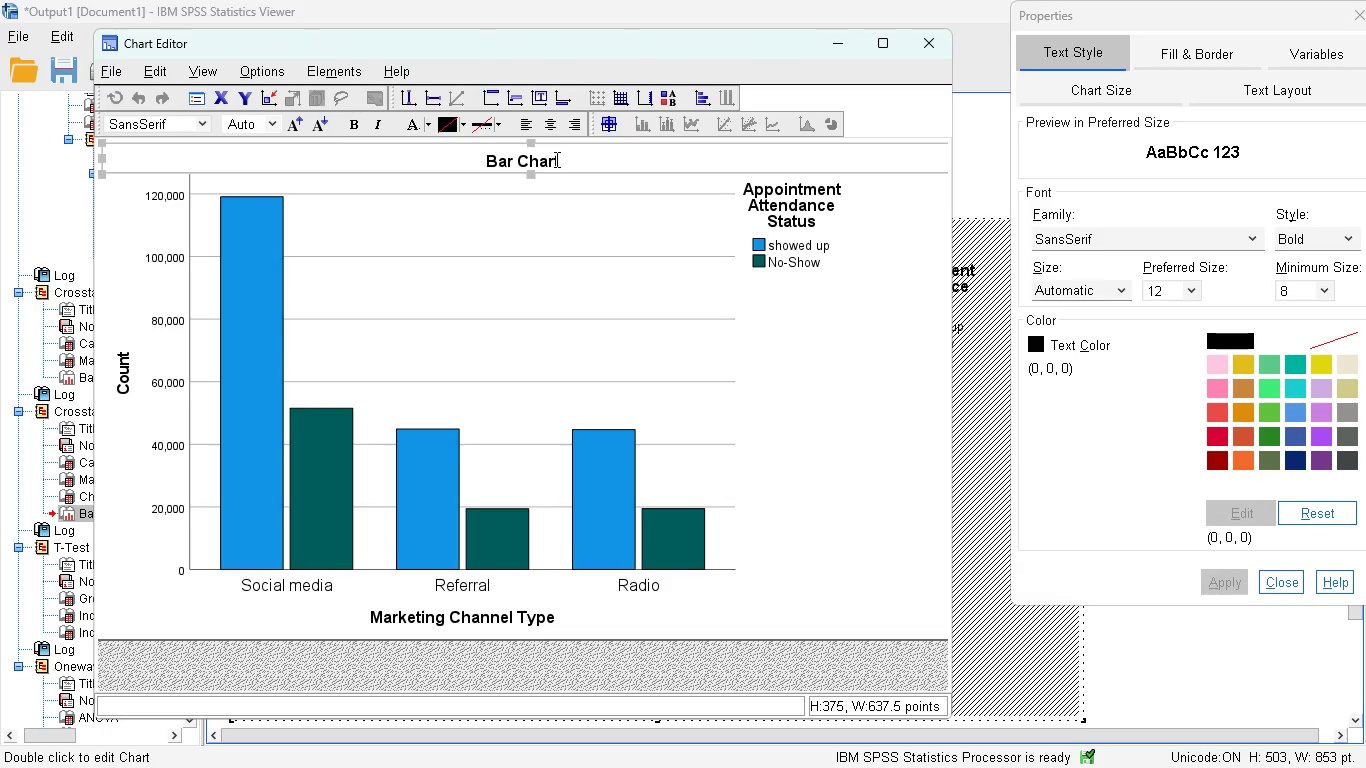 
double_click([555, 159])
 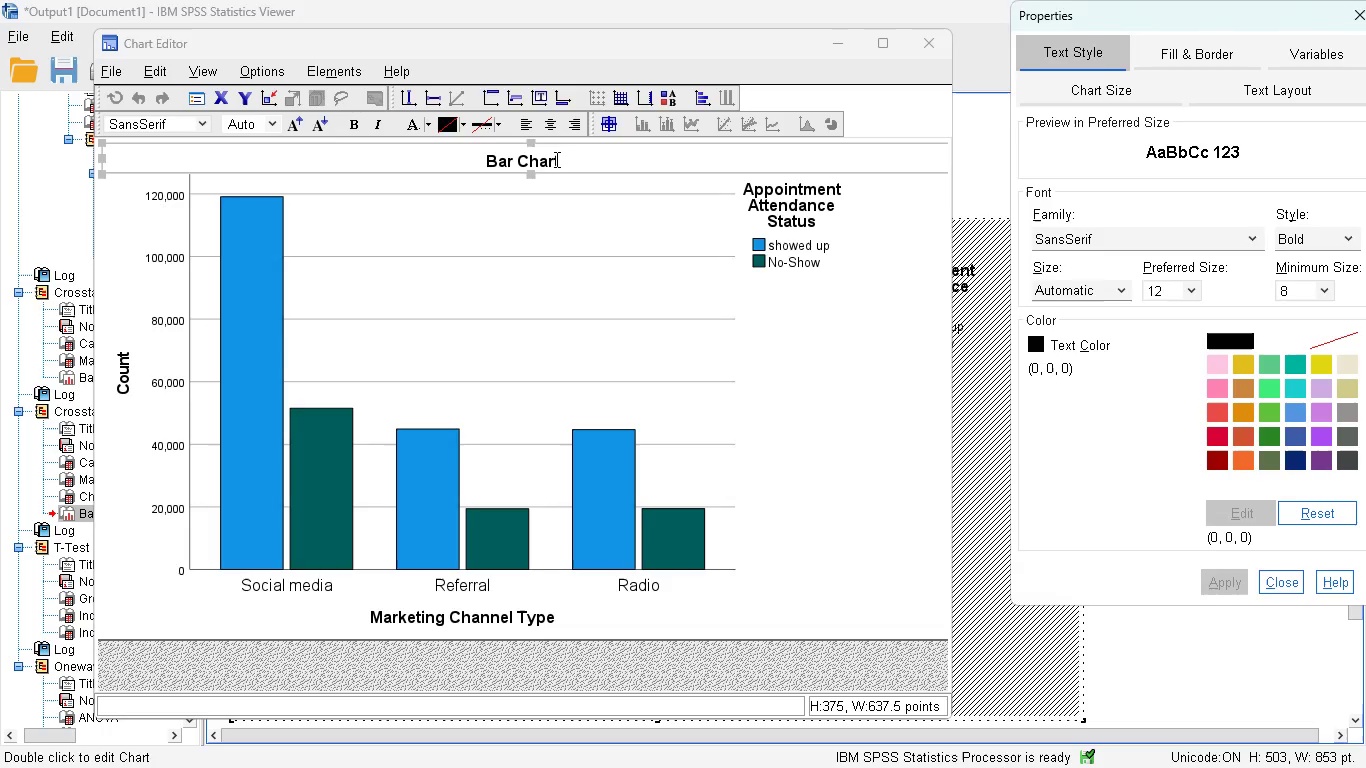 
left_click([555, 159])
 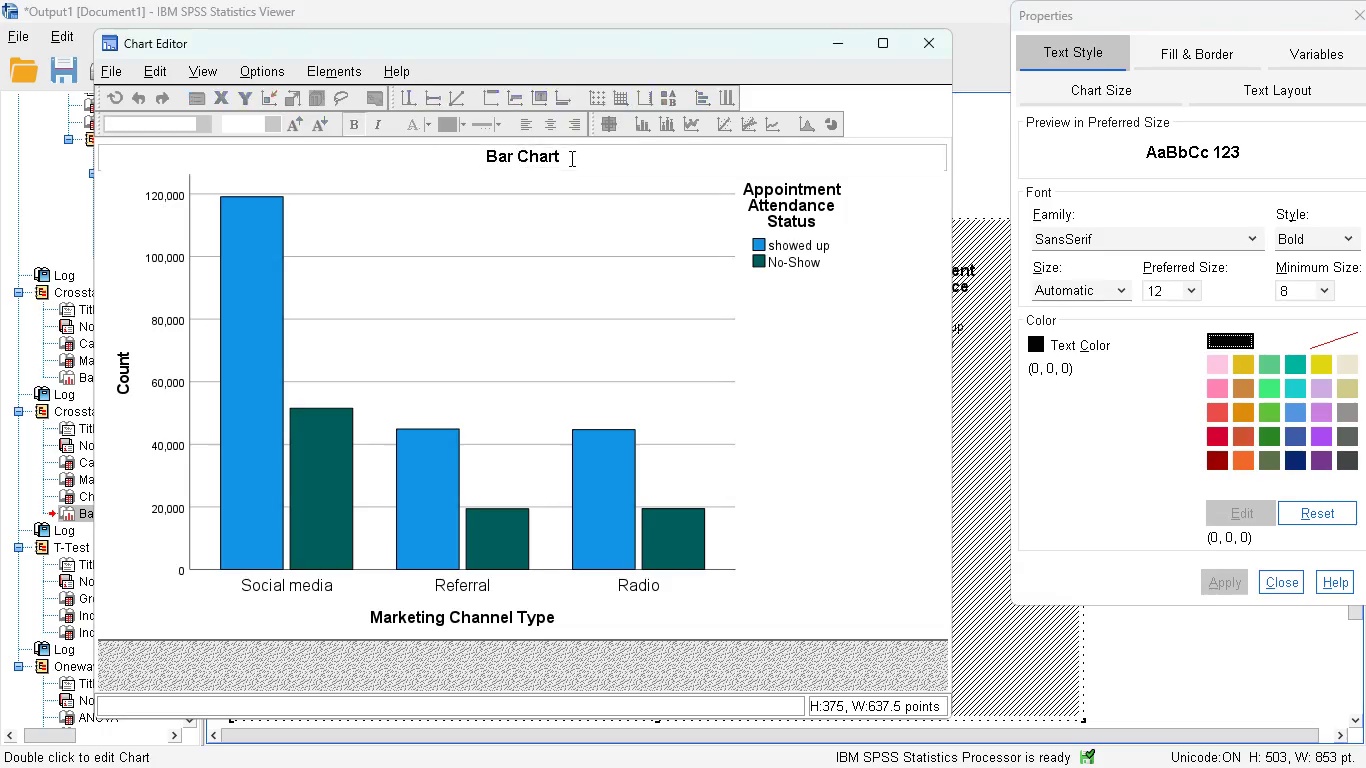 
left_click([570, 158])
 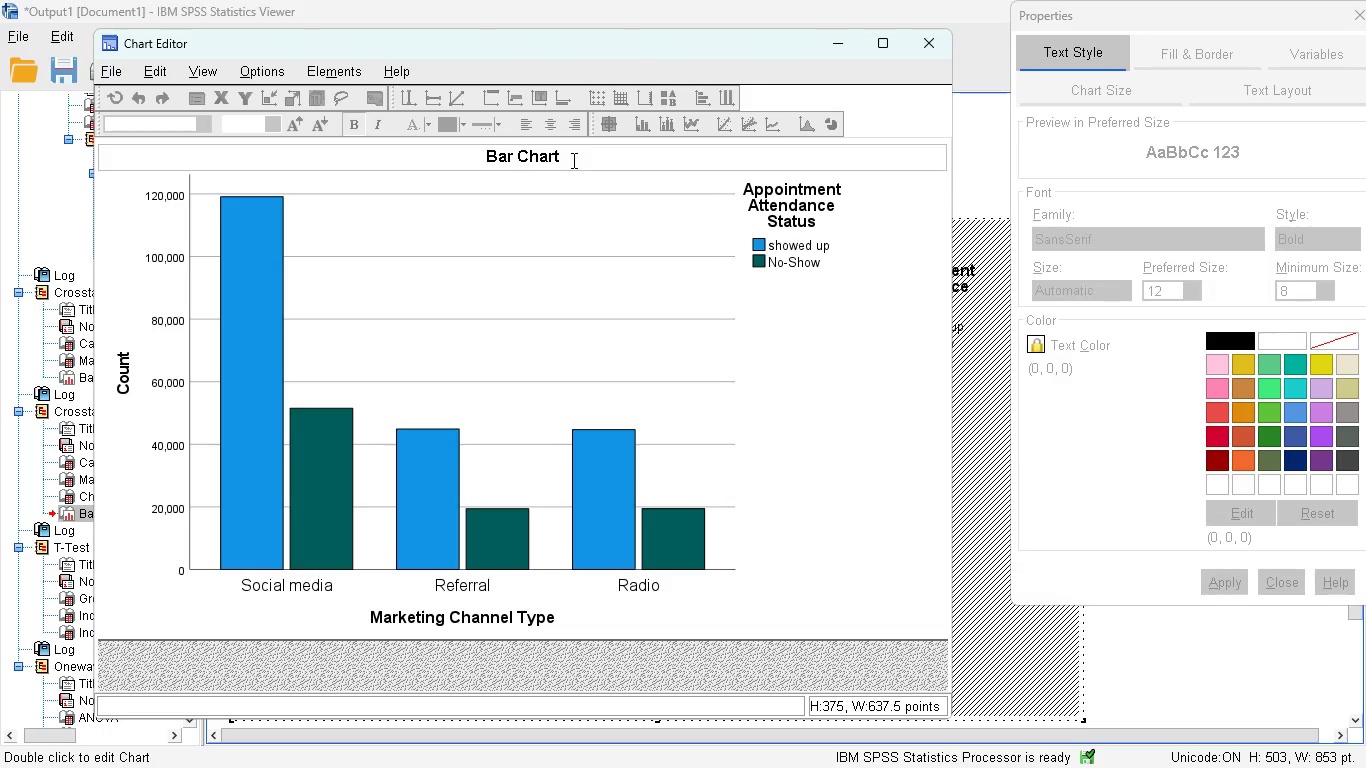 
hold_key(key=Backspace, duration=1.34)
 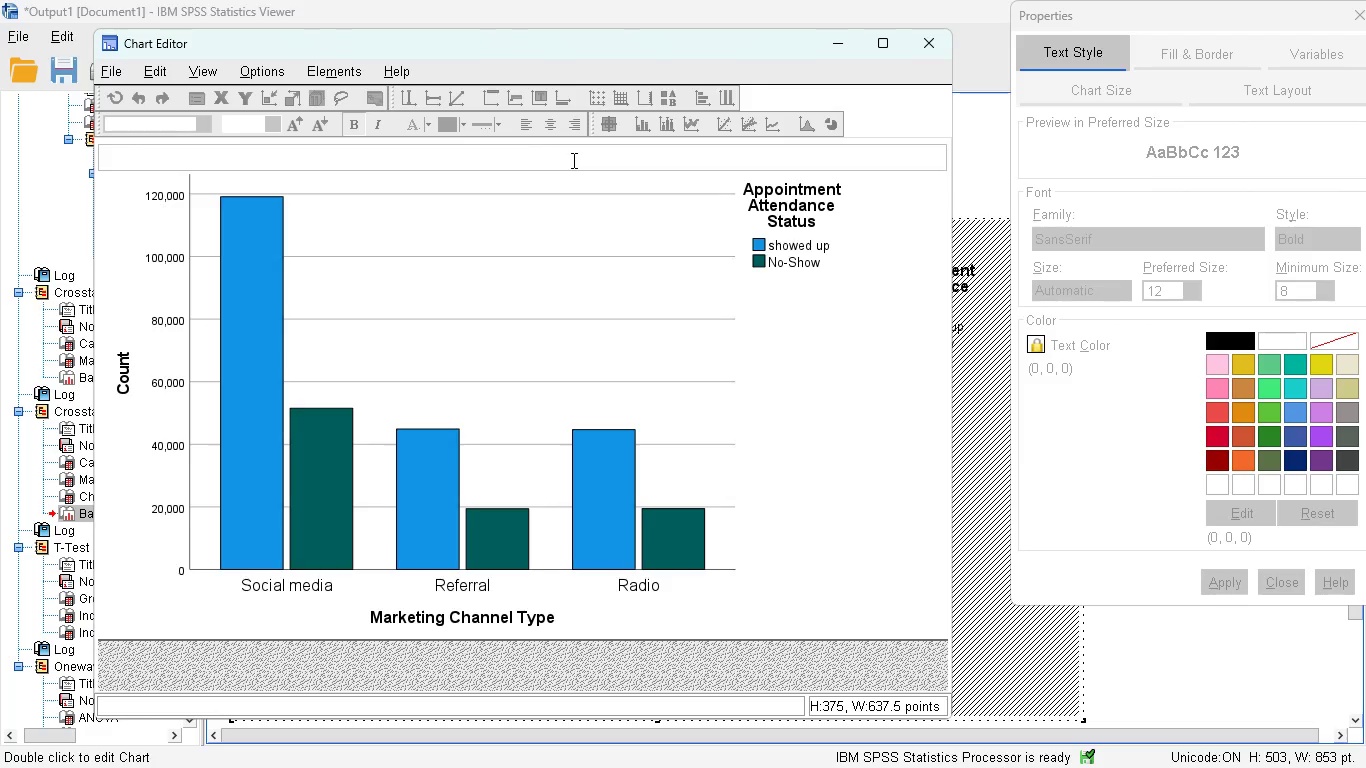 
type(Marketing ch)
 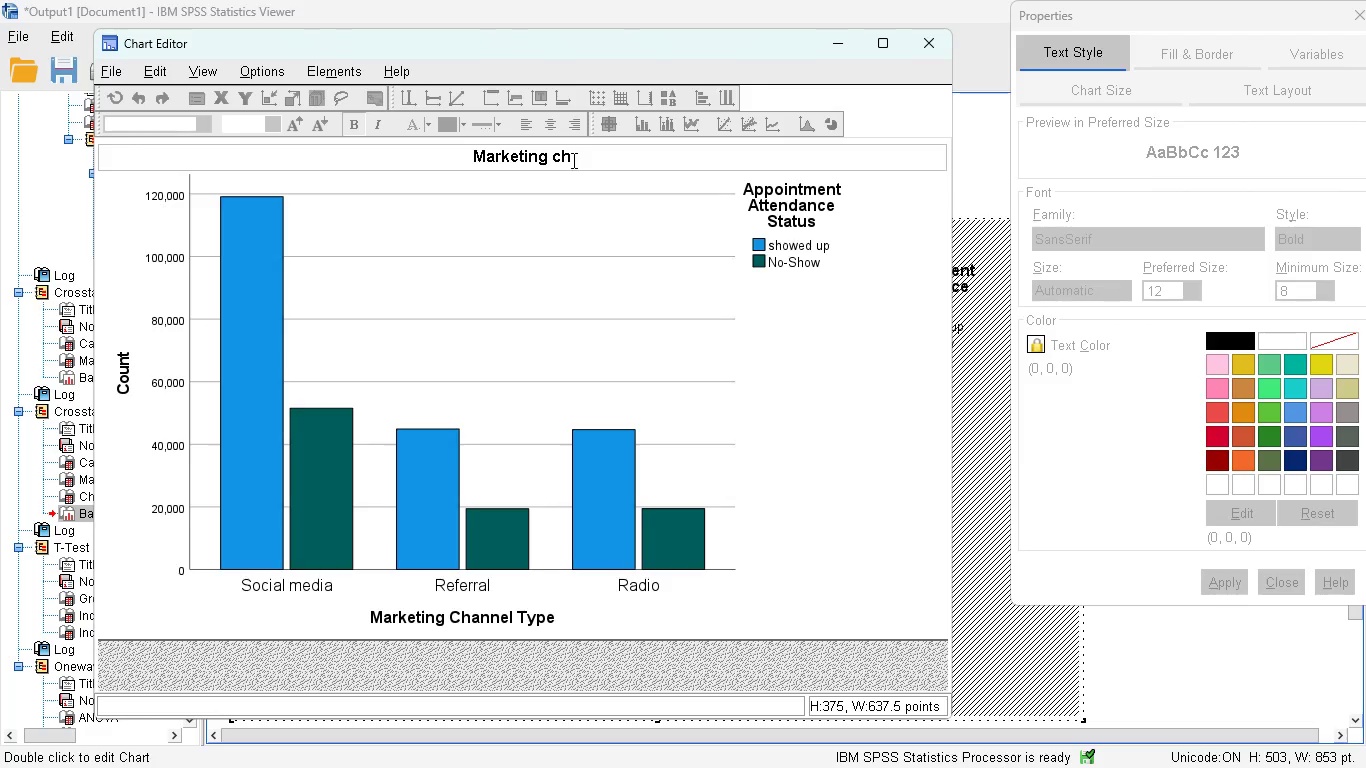 
type(nnel )
 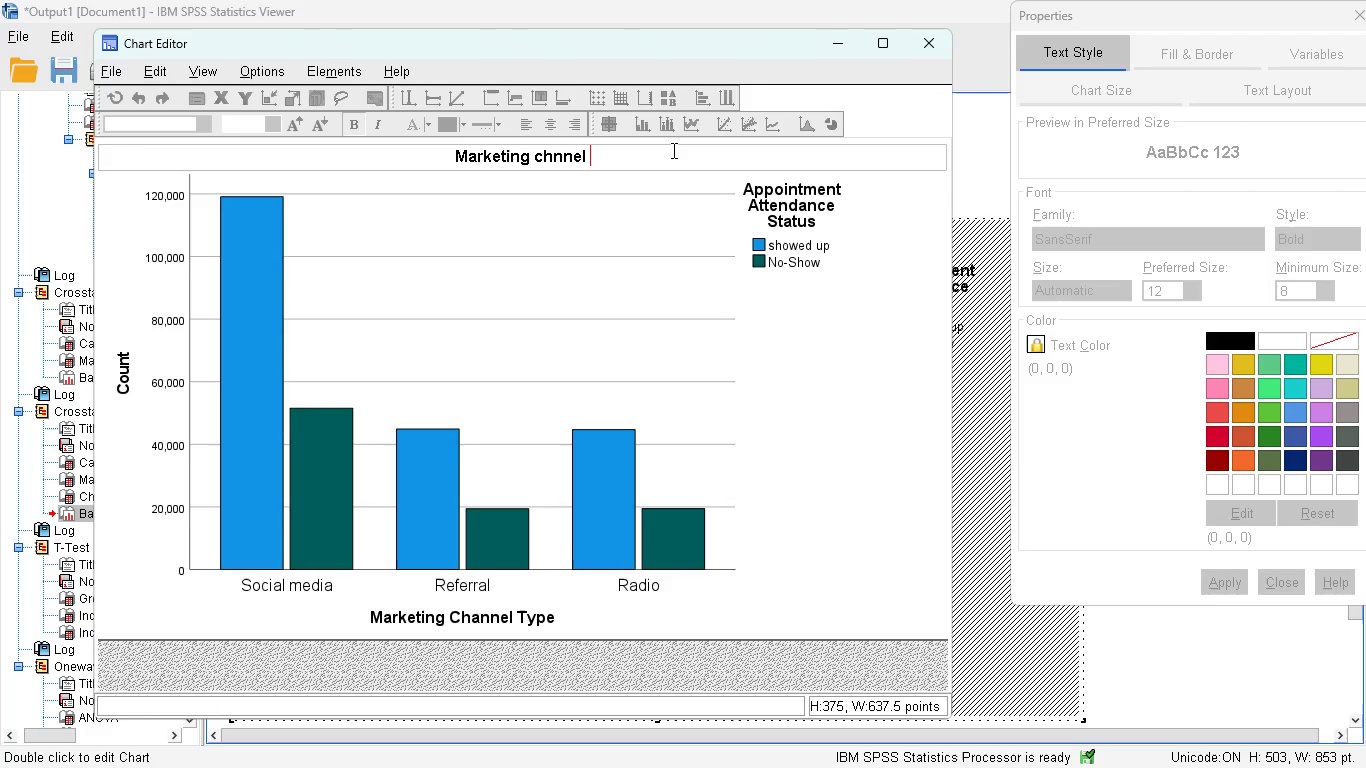 
key(Backspace)
key(Backspace)
key(Backspace)
key(Backspace)
key(Backspace)
type(annel an)
key(Backspace)
key(Backspace)
type(relation with attendace status)
 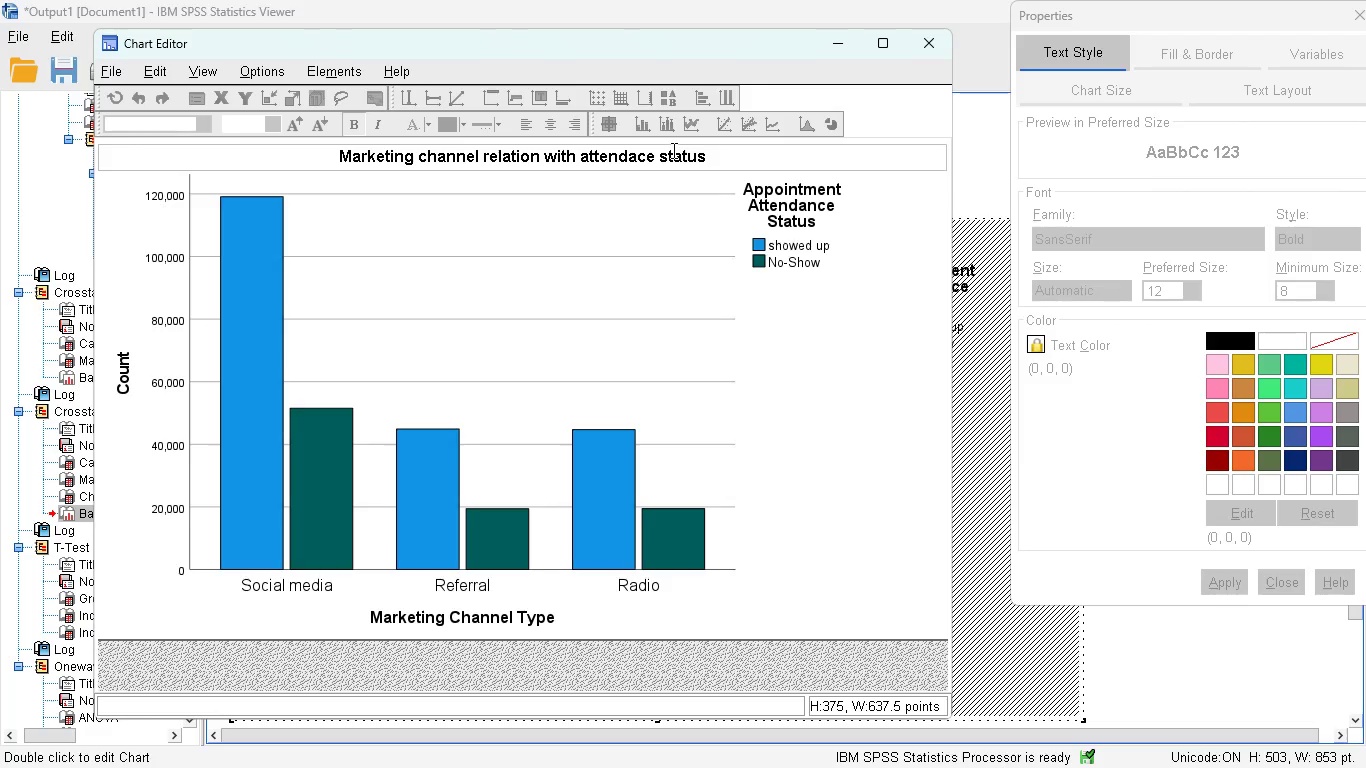 
key(Enter)
 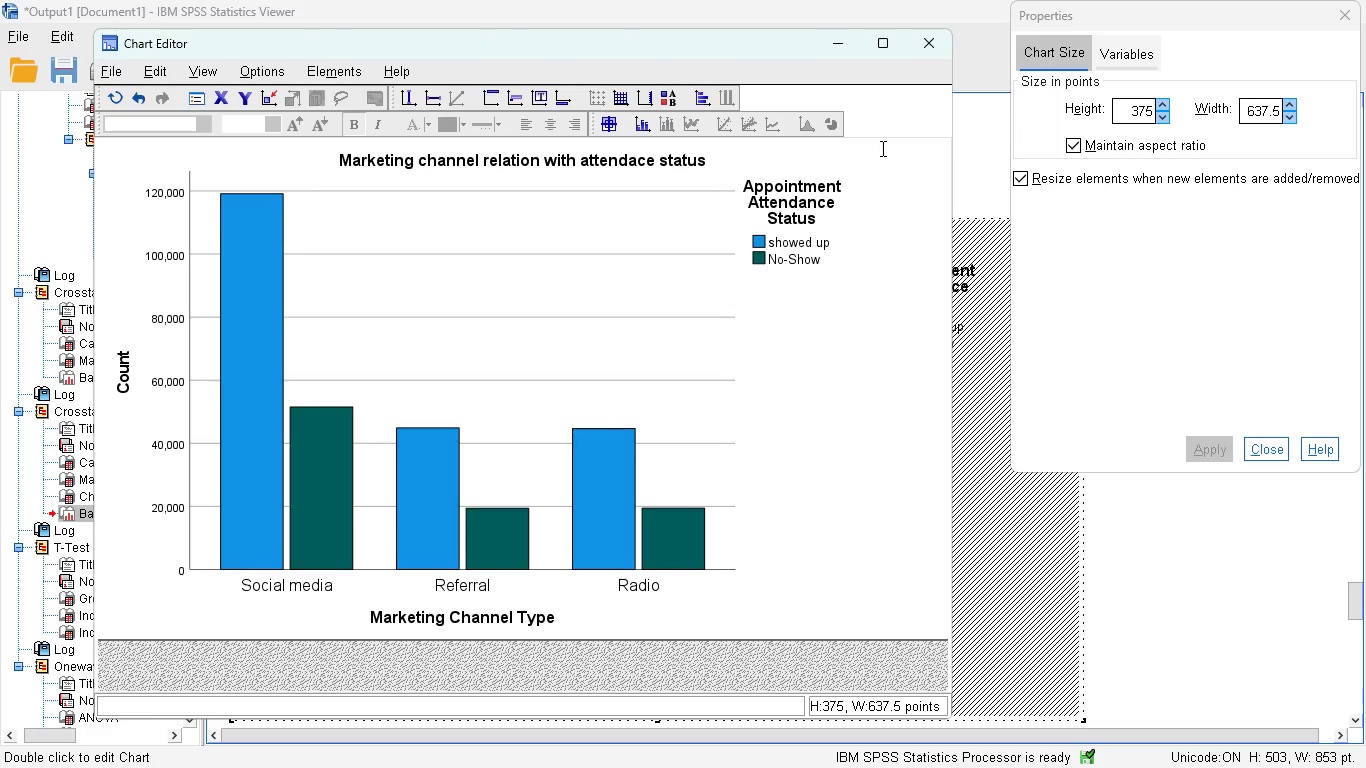 
wait(19.02)
 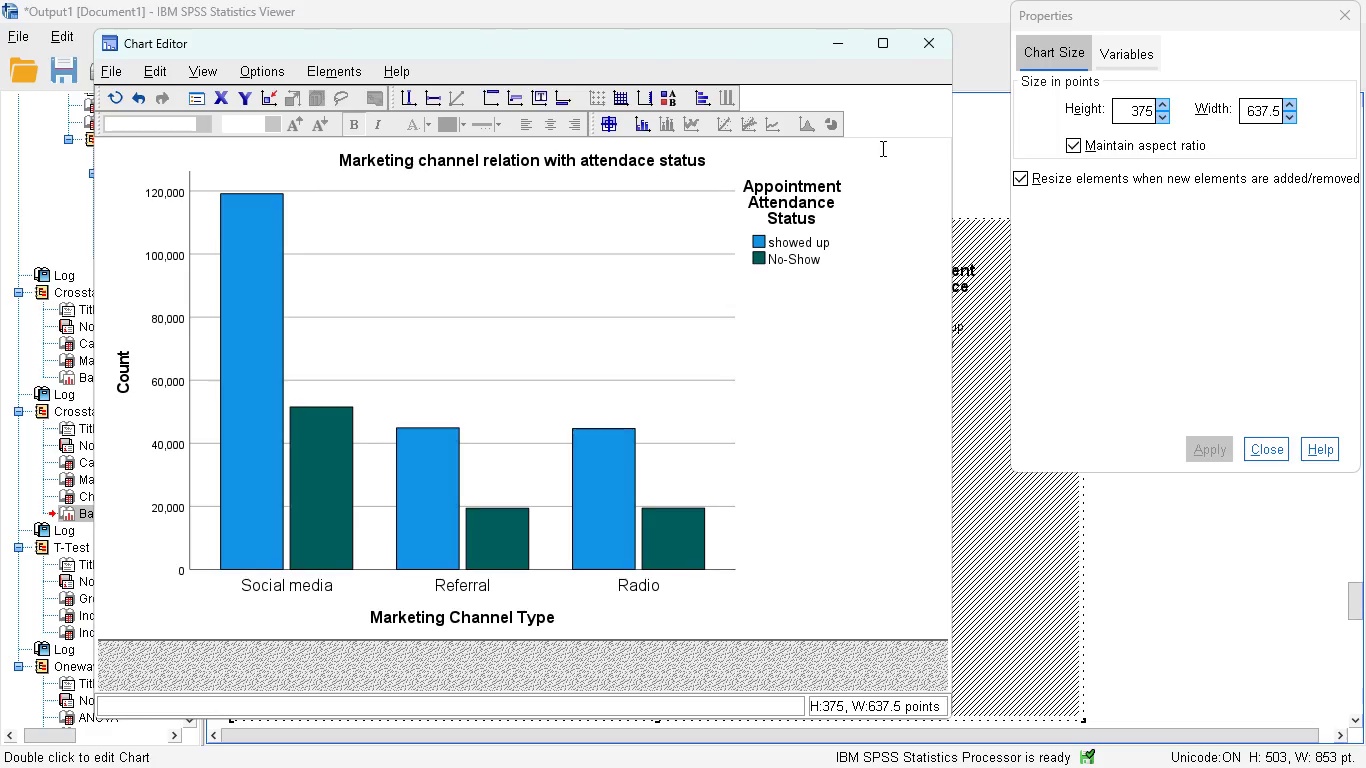 
left_click([925, 45])
 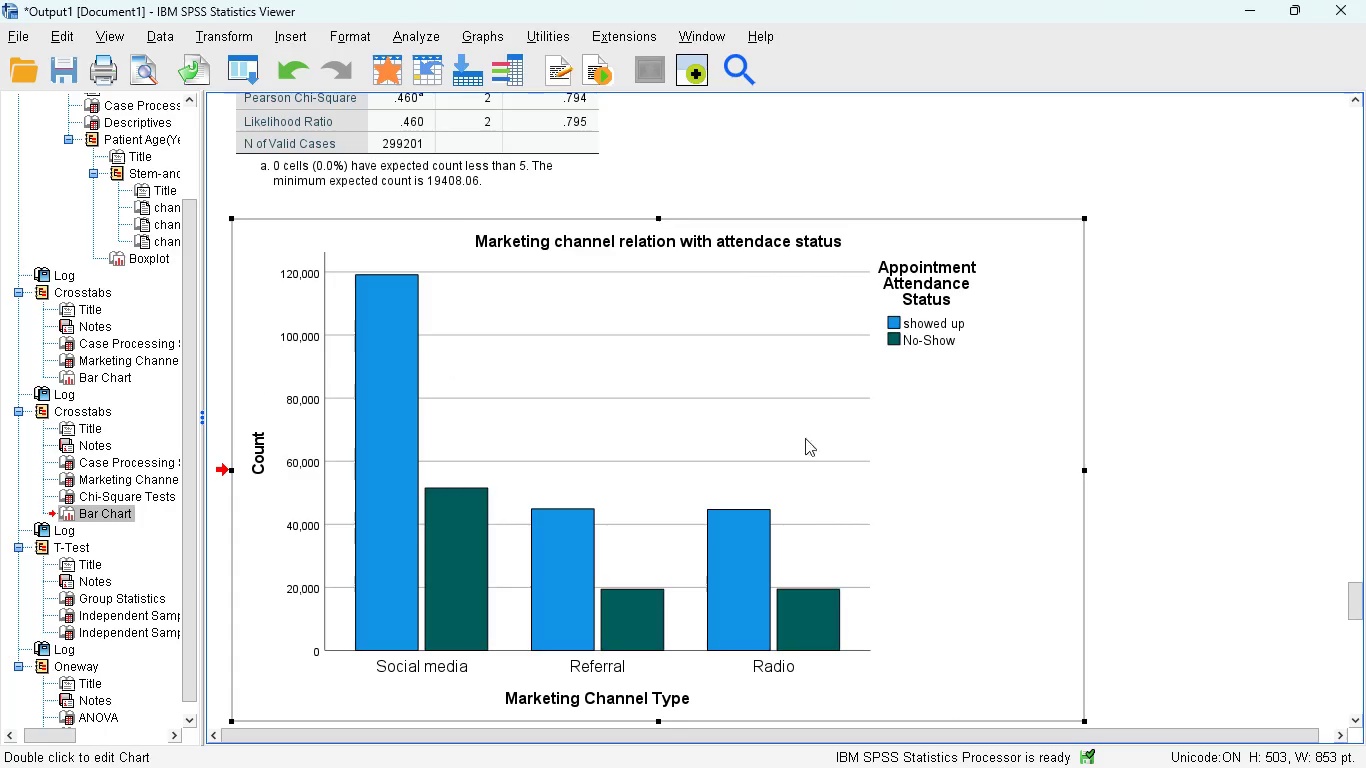 
scroll: coordinate [795, 495], scroll_direction: up, amount: 13.0
 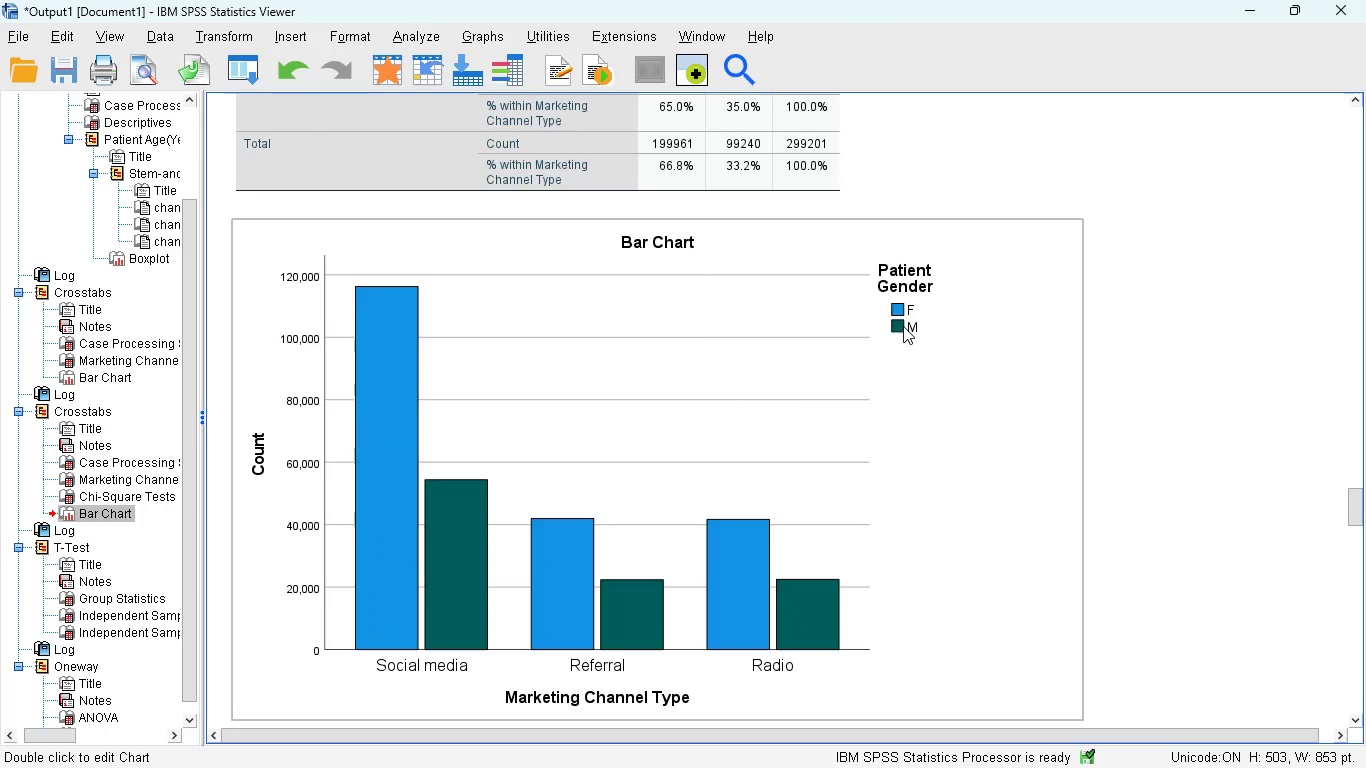 
scroll: coordinate [903, 326], scroll_direction: down, amount: 15.0
 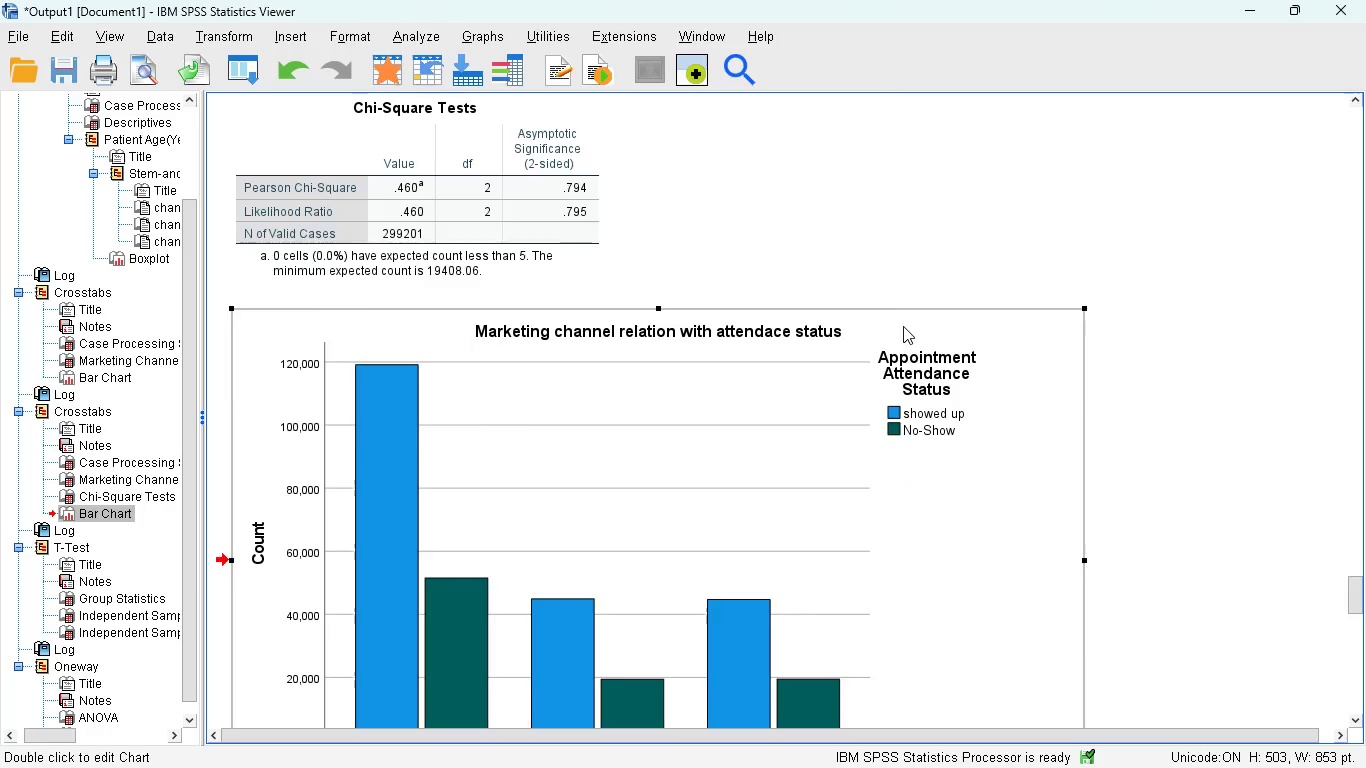 
scroll: coordinate [903, 326], scroll_direction: up, amount: 3.0
 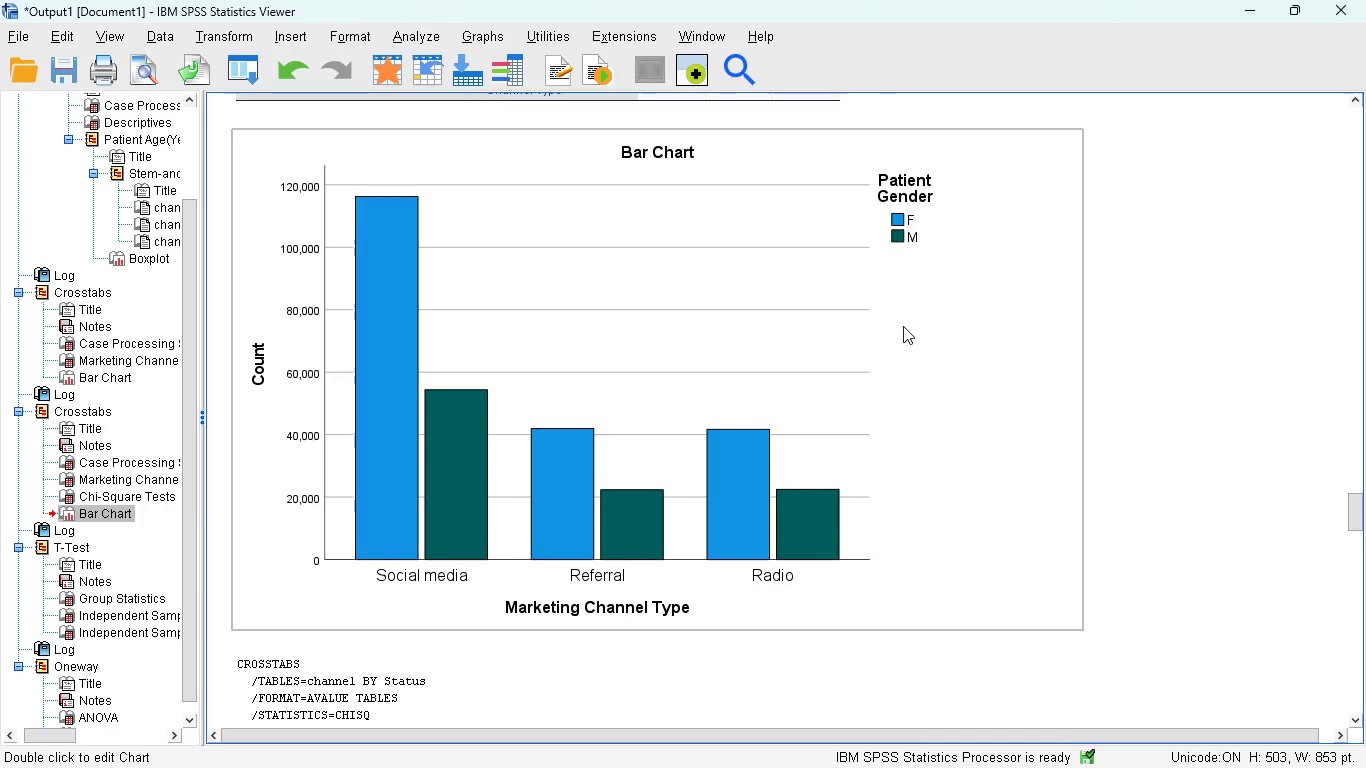 
double_click([907, 321])
 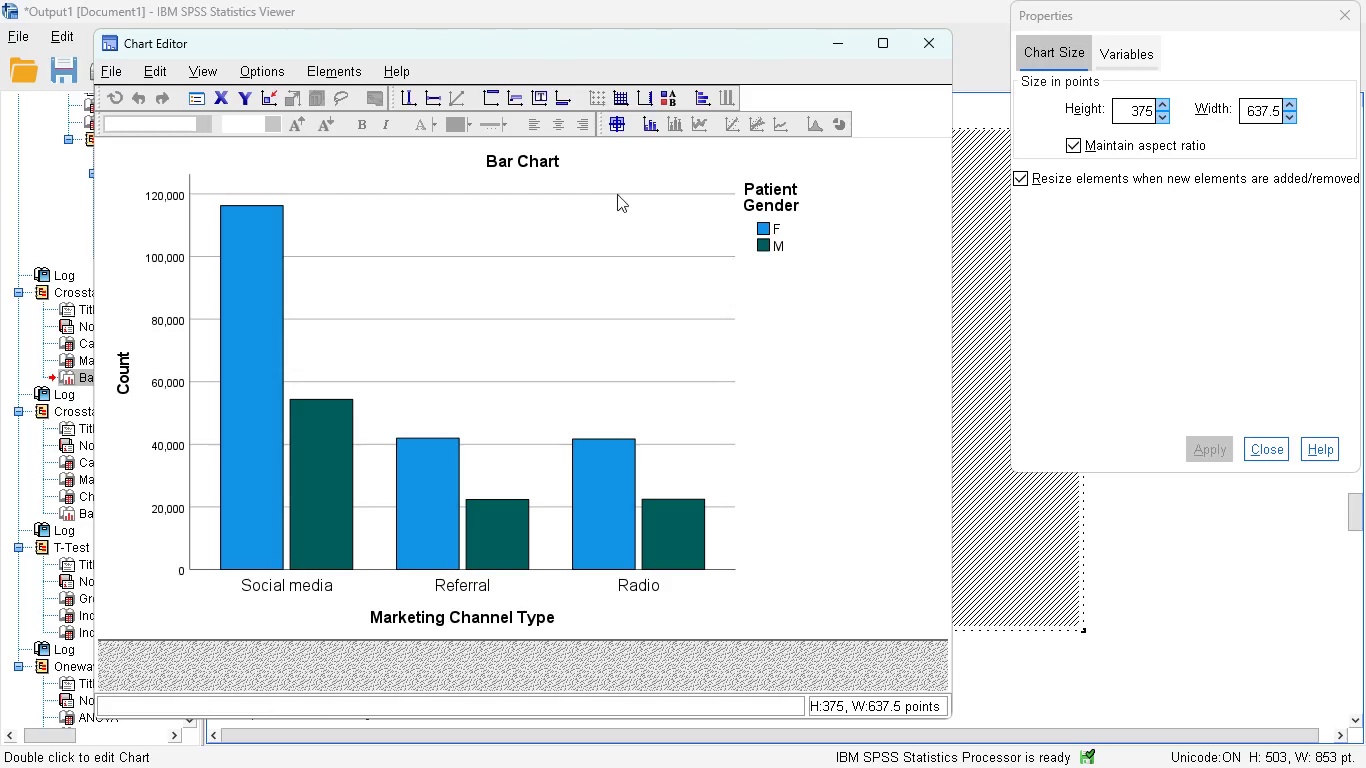 
left_click([556, 162])
 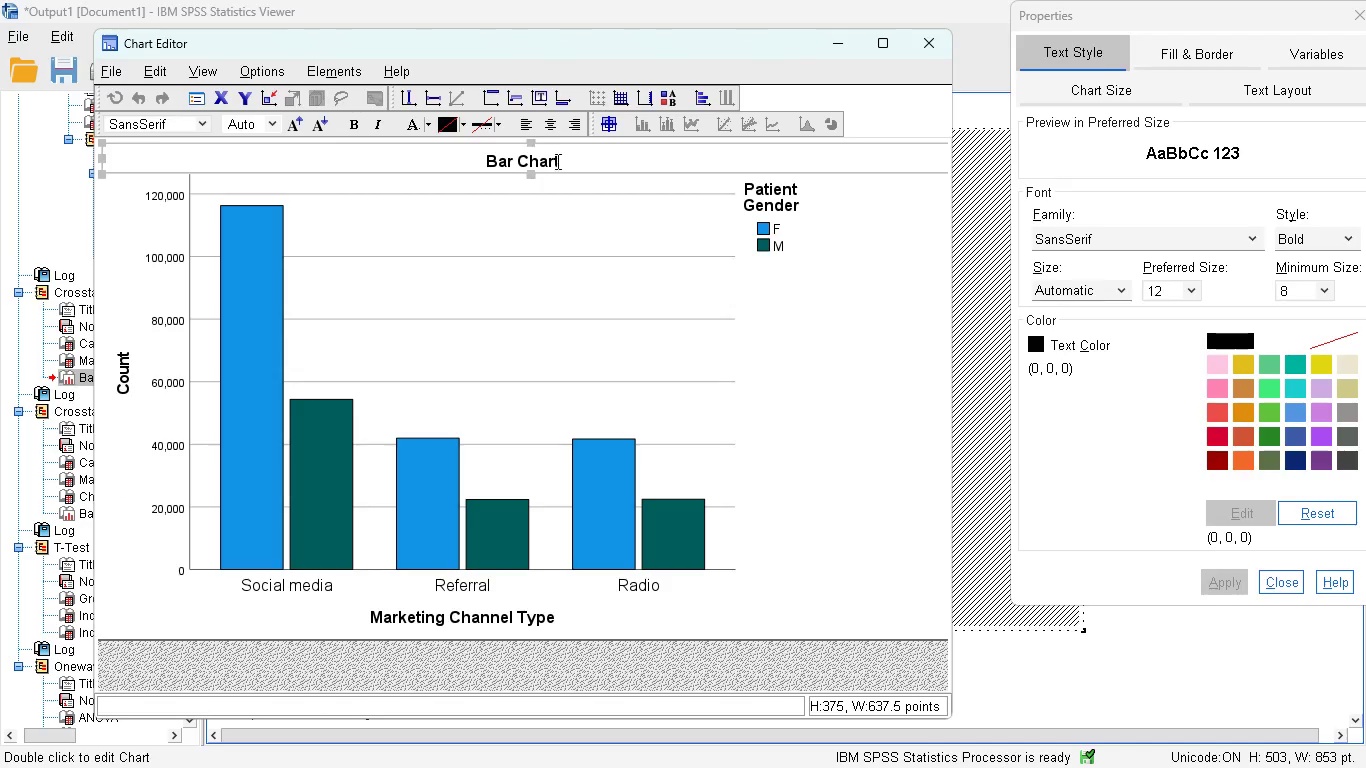 
double_click([556, 161])
 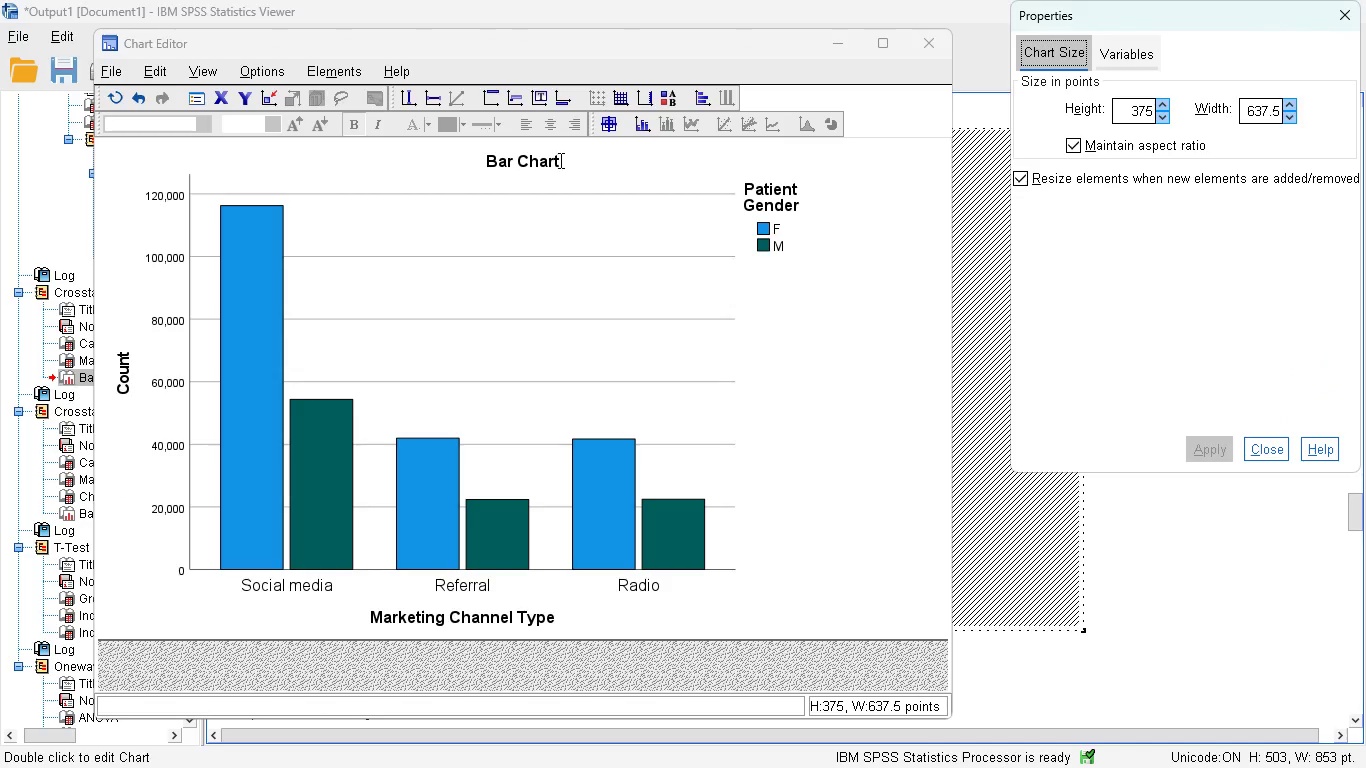 
left_click([559, 158])
 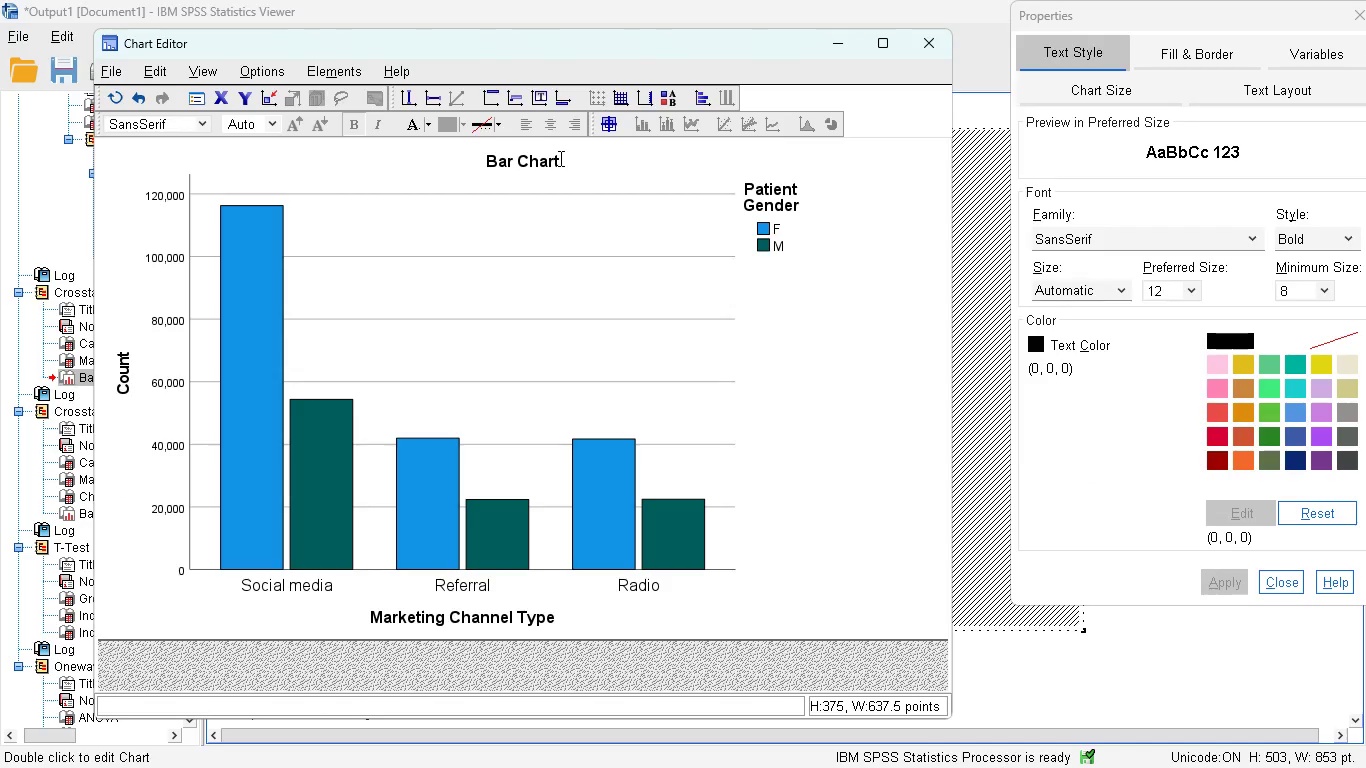 
double_click([559, 158])
 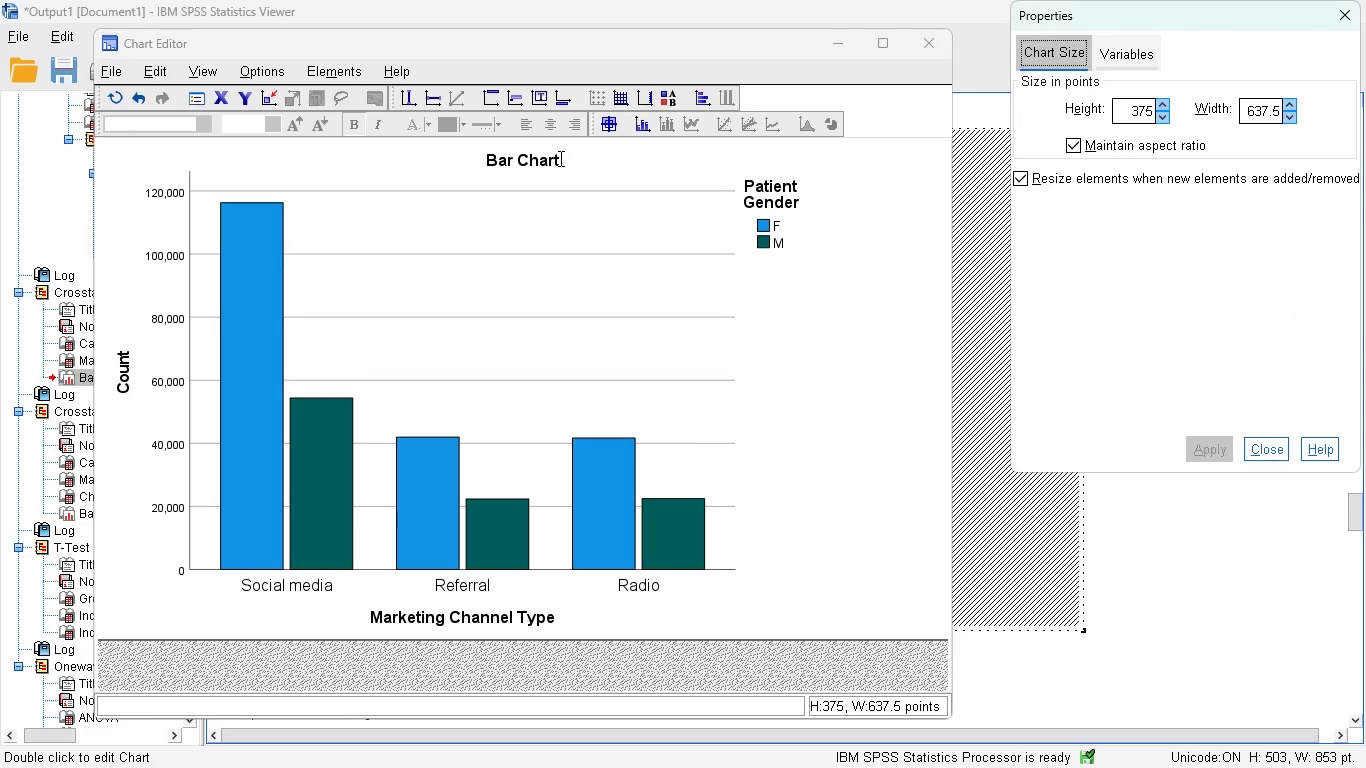 
left_click([559, 158])
 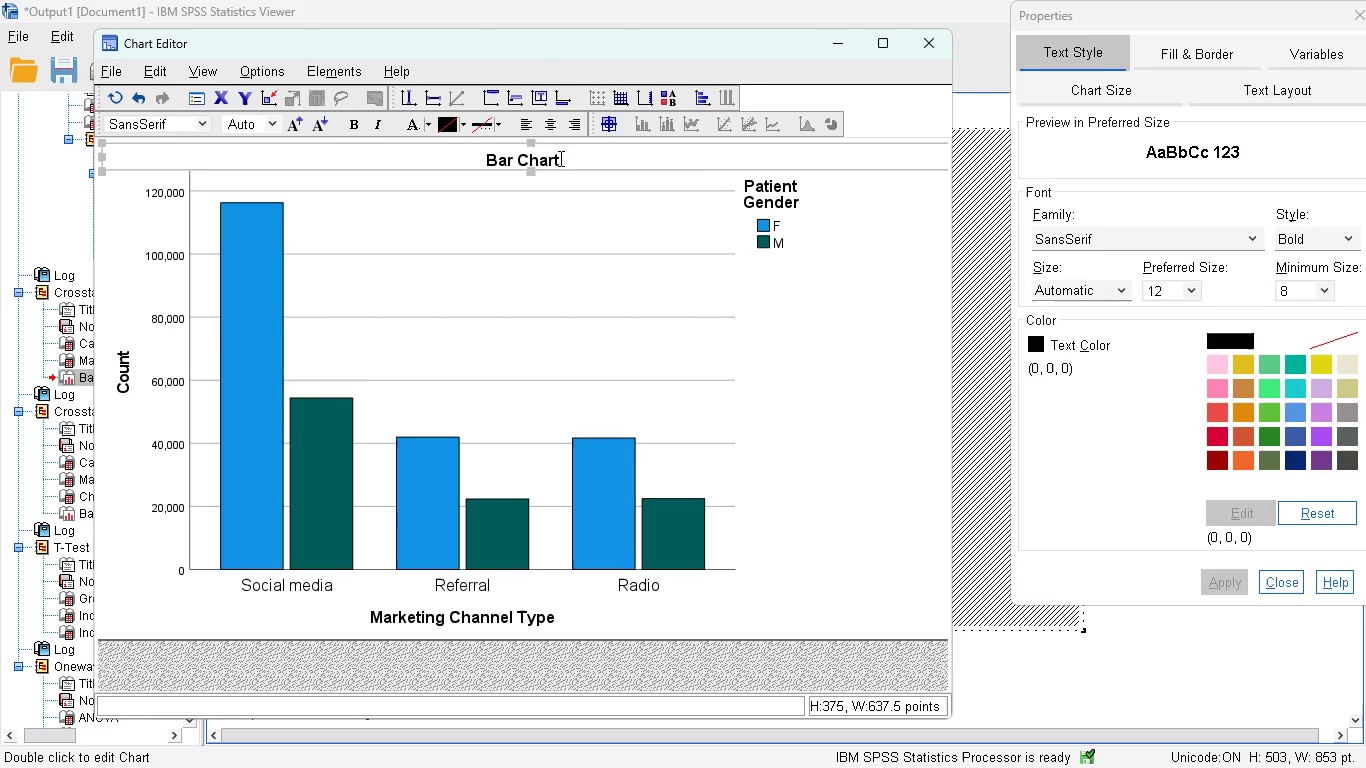 
key(Backspace)